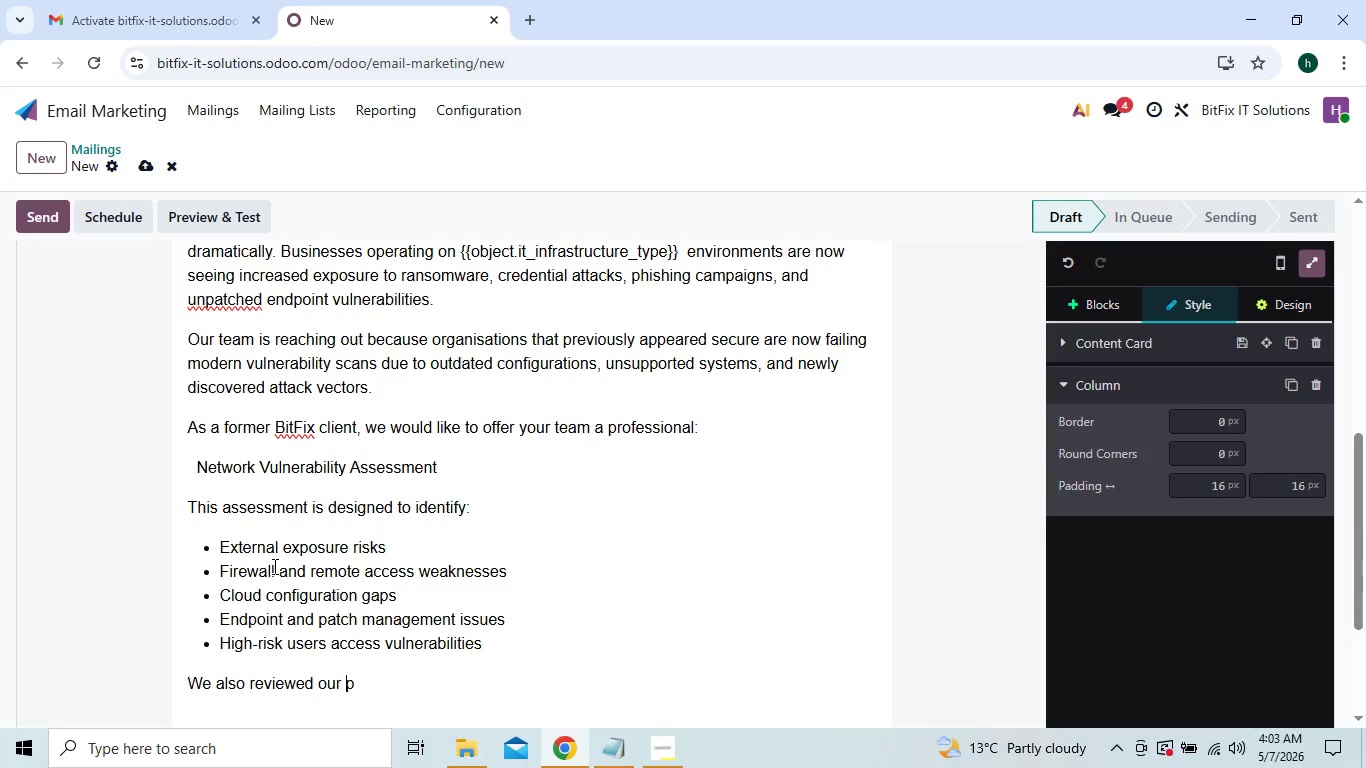 
key(ArrowRight)
 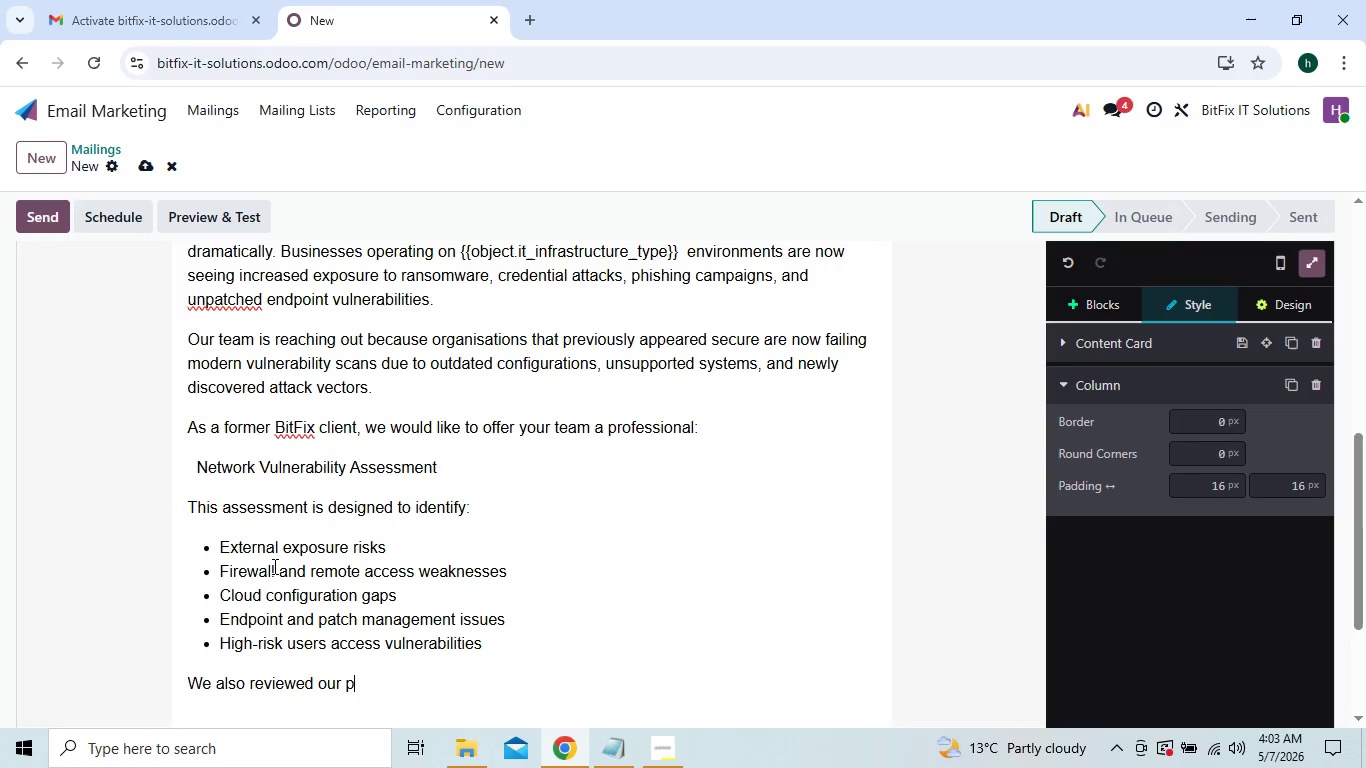 
key(ArrowRight)
 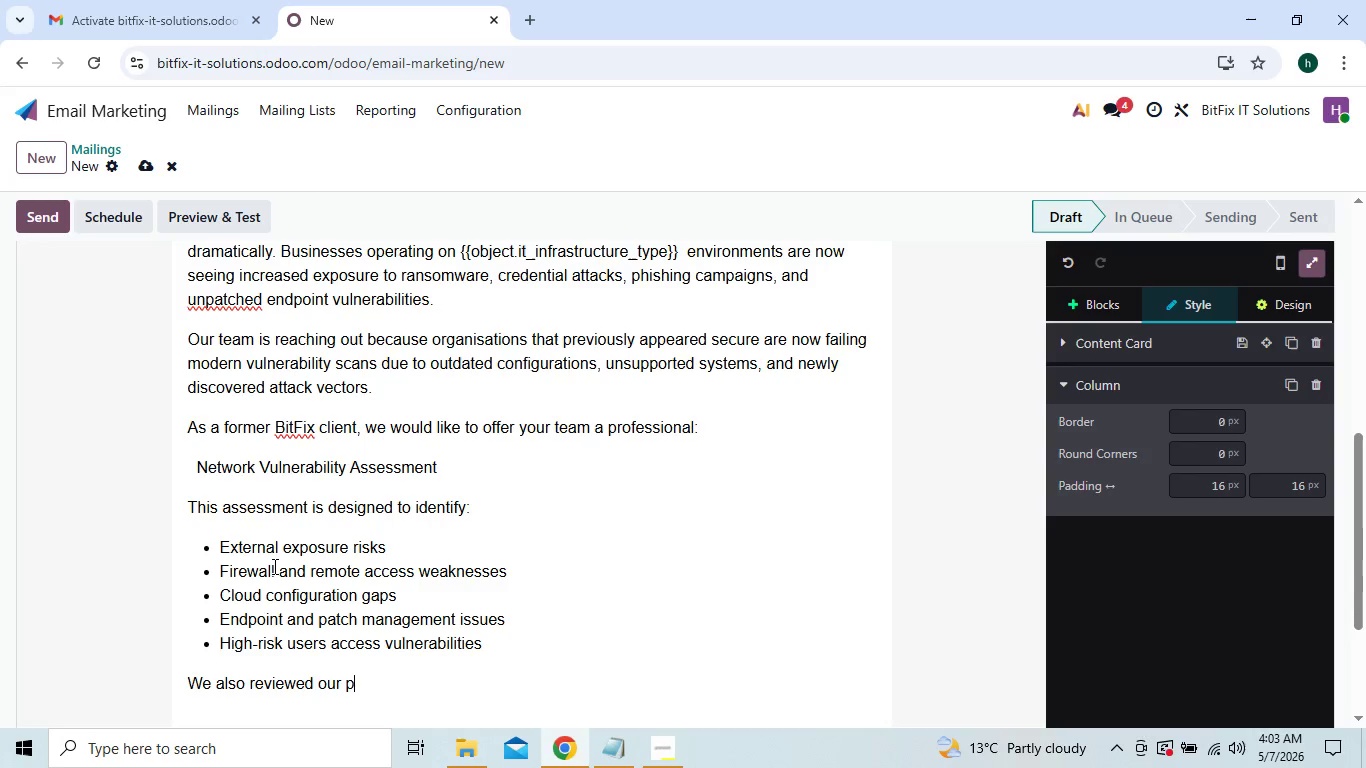 
type(revious engagenebt)
key(Backspace)
key(Backspace)
type(nt where)
 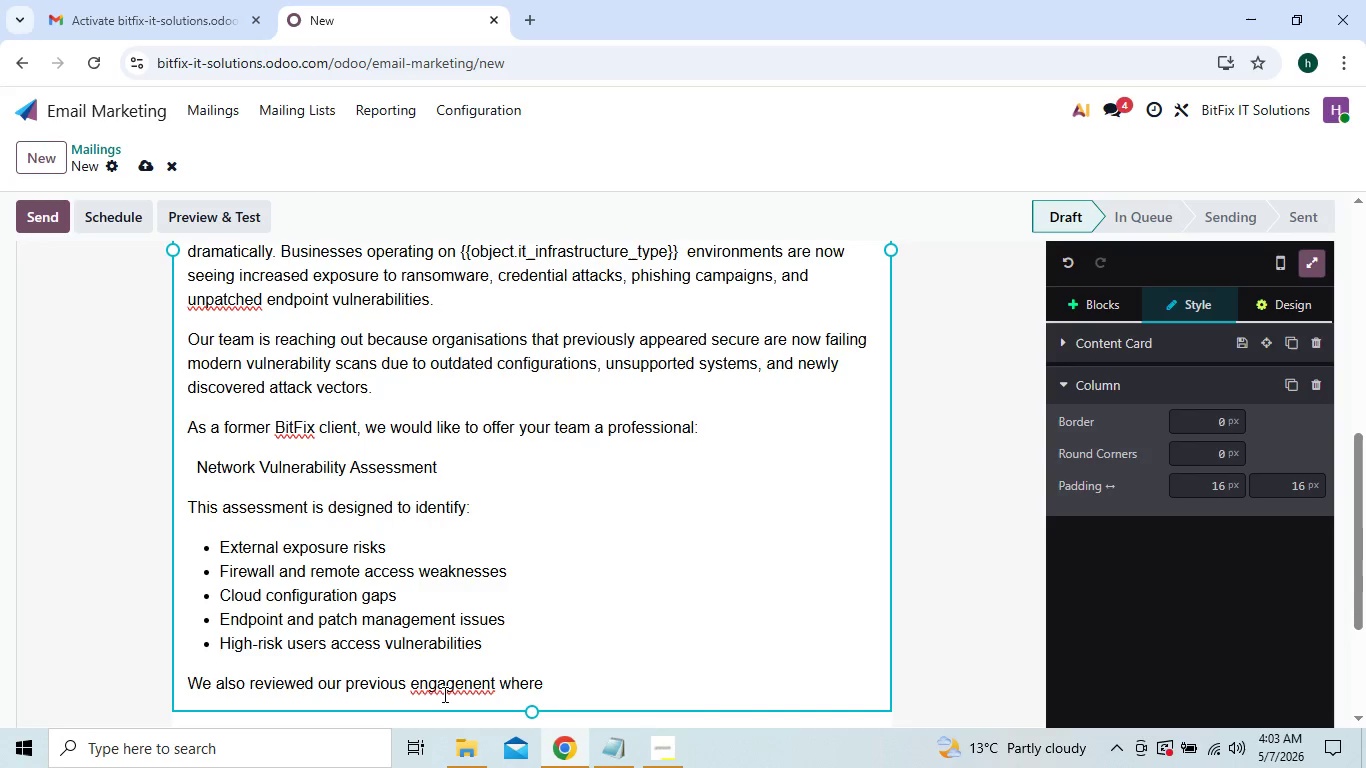 
left_click([446, 688])
 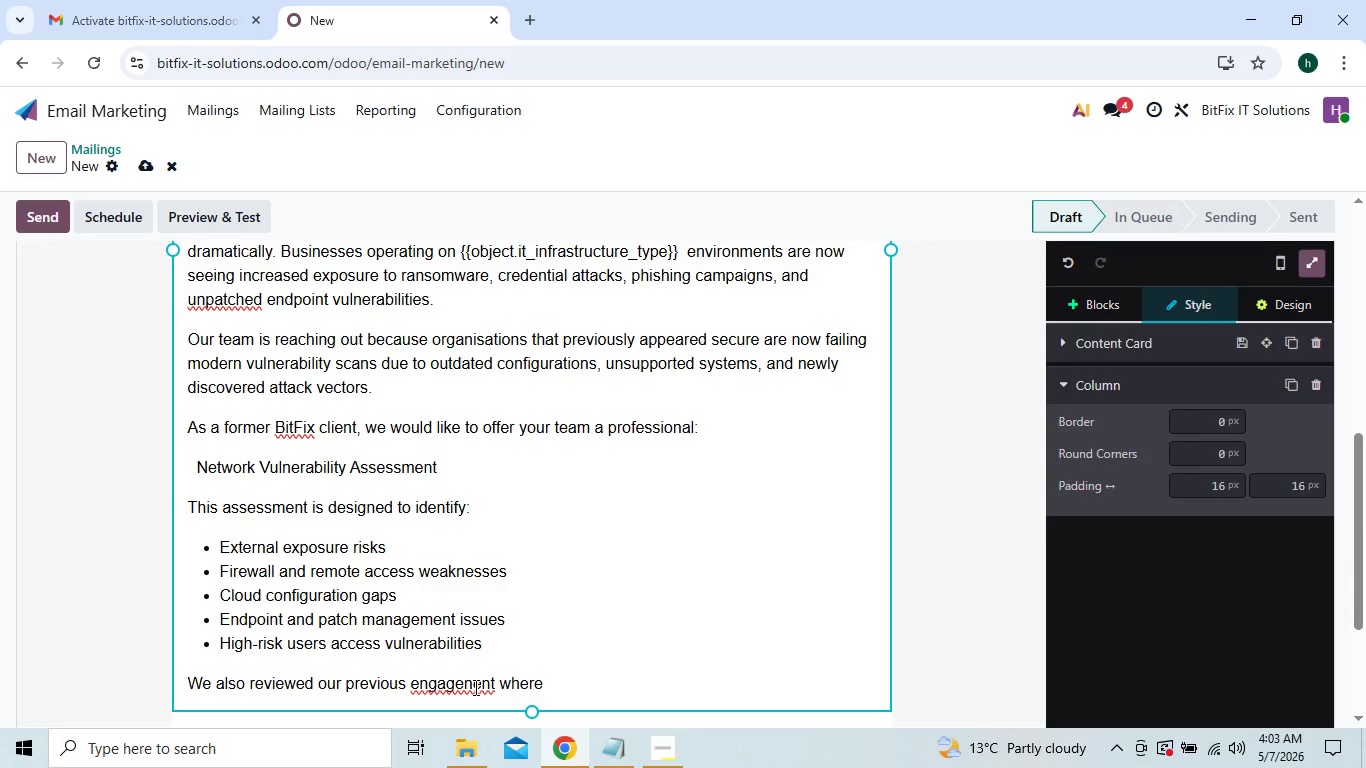 
wait(9.02)
 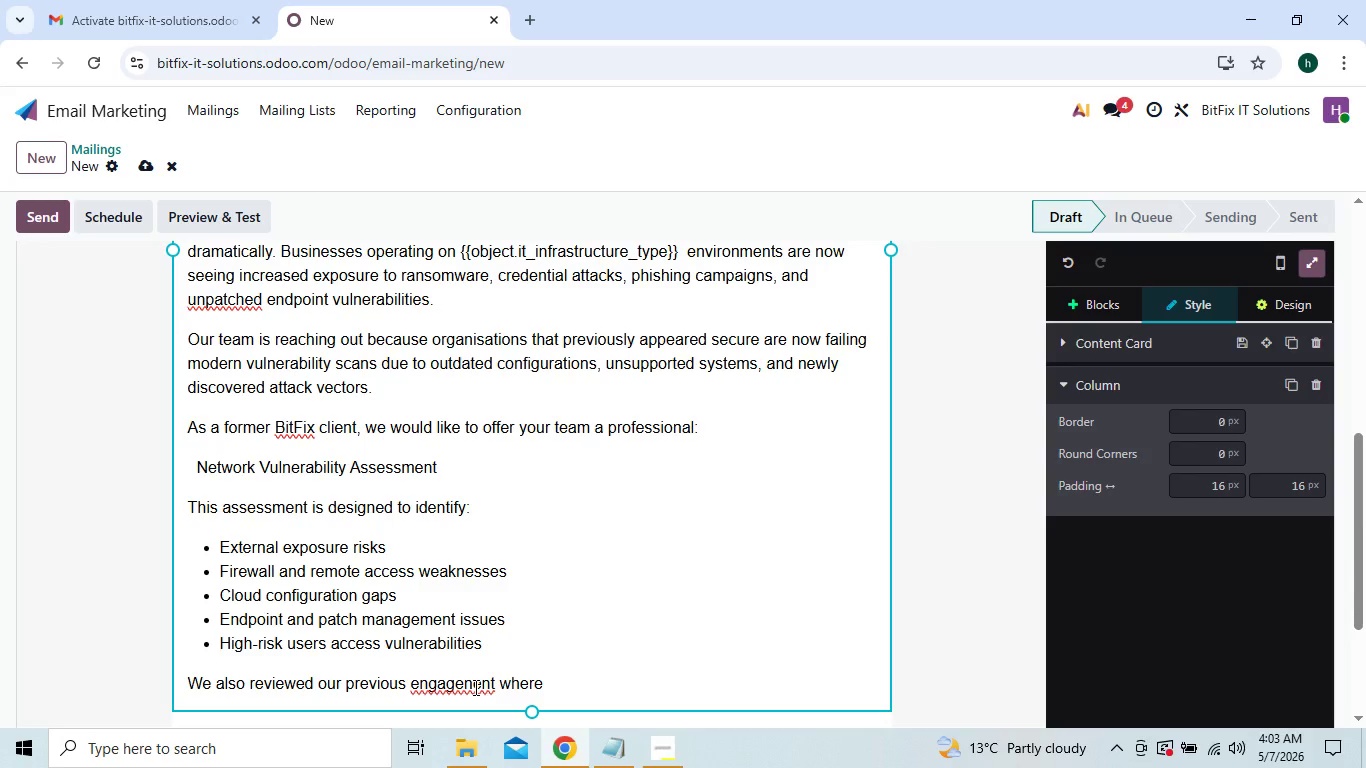 
left_click([476, 685])
 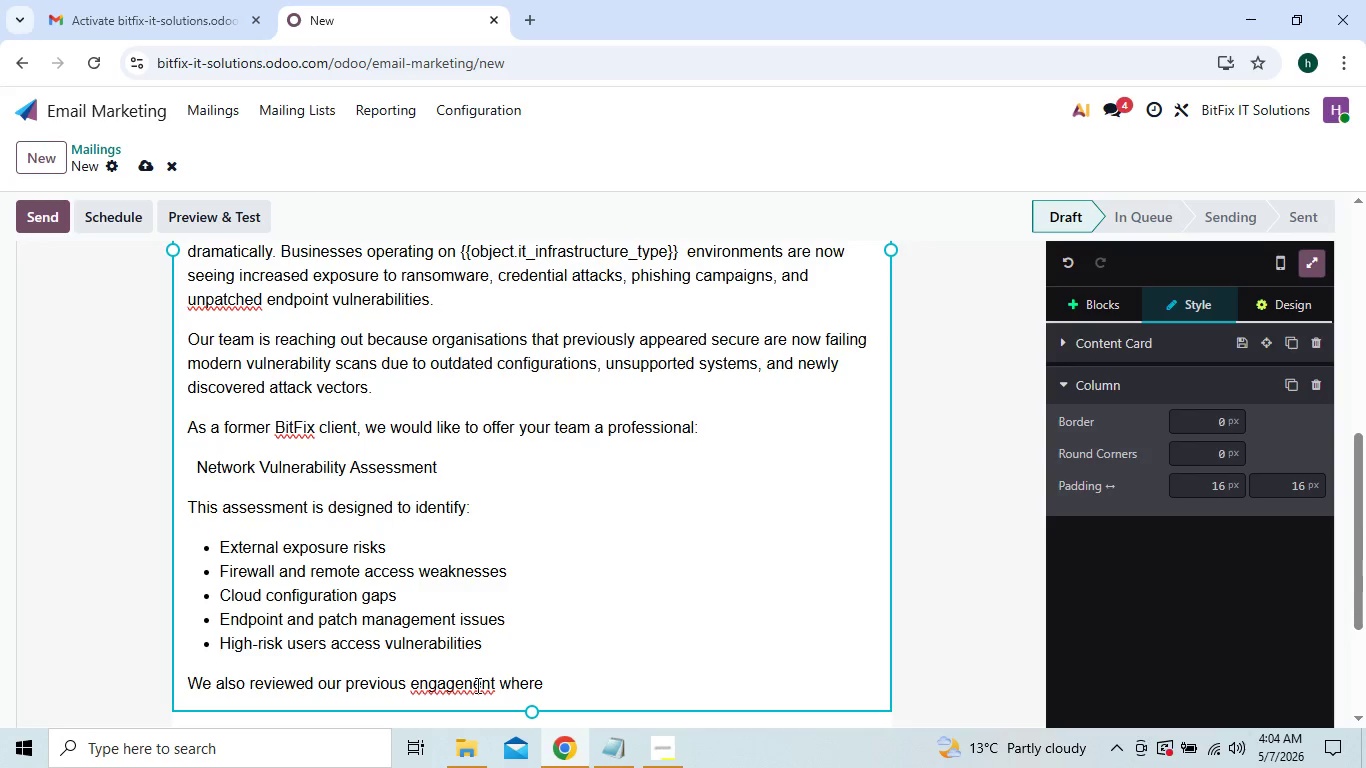 
key(Backspace)
 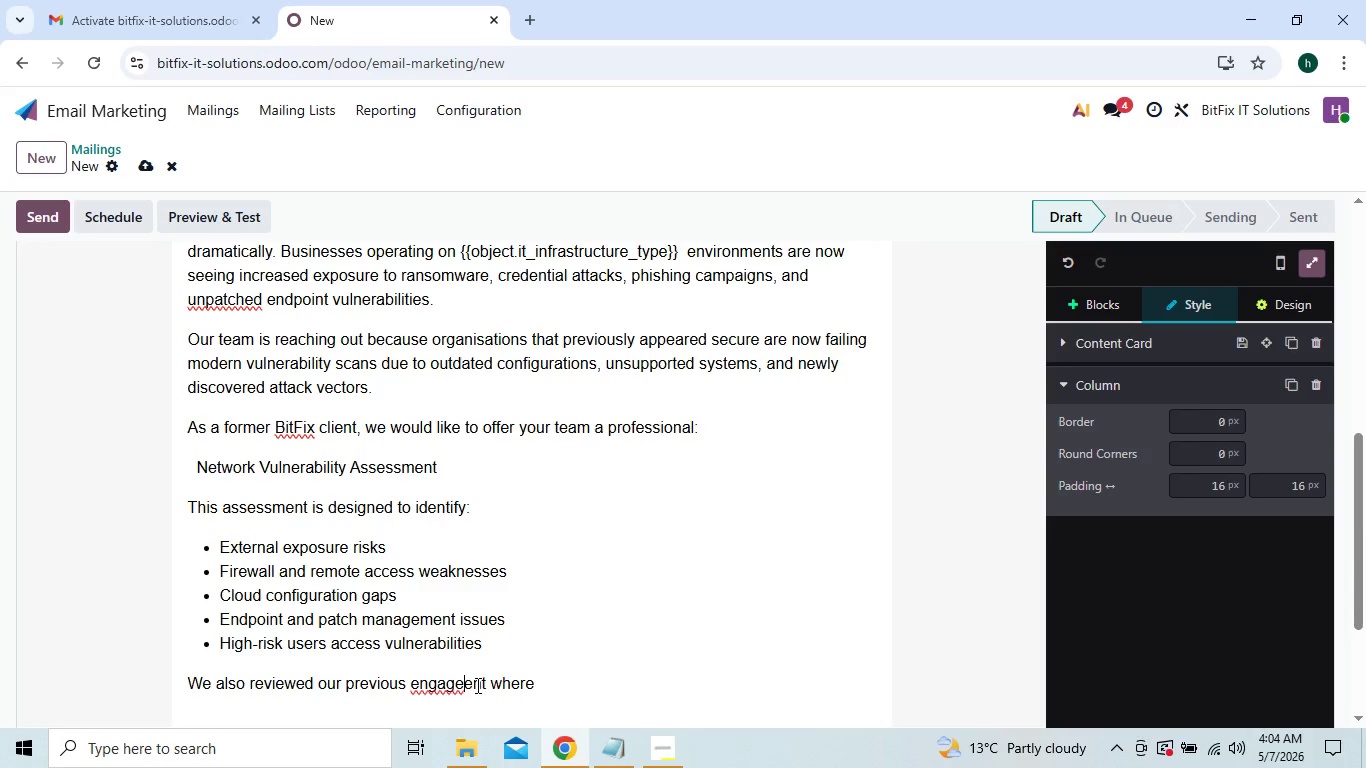 
key(M)
 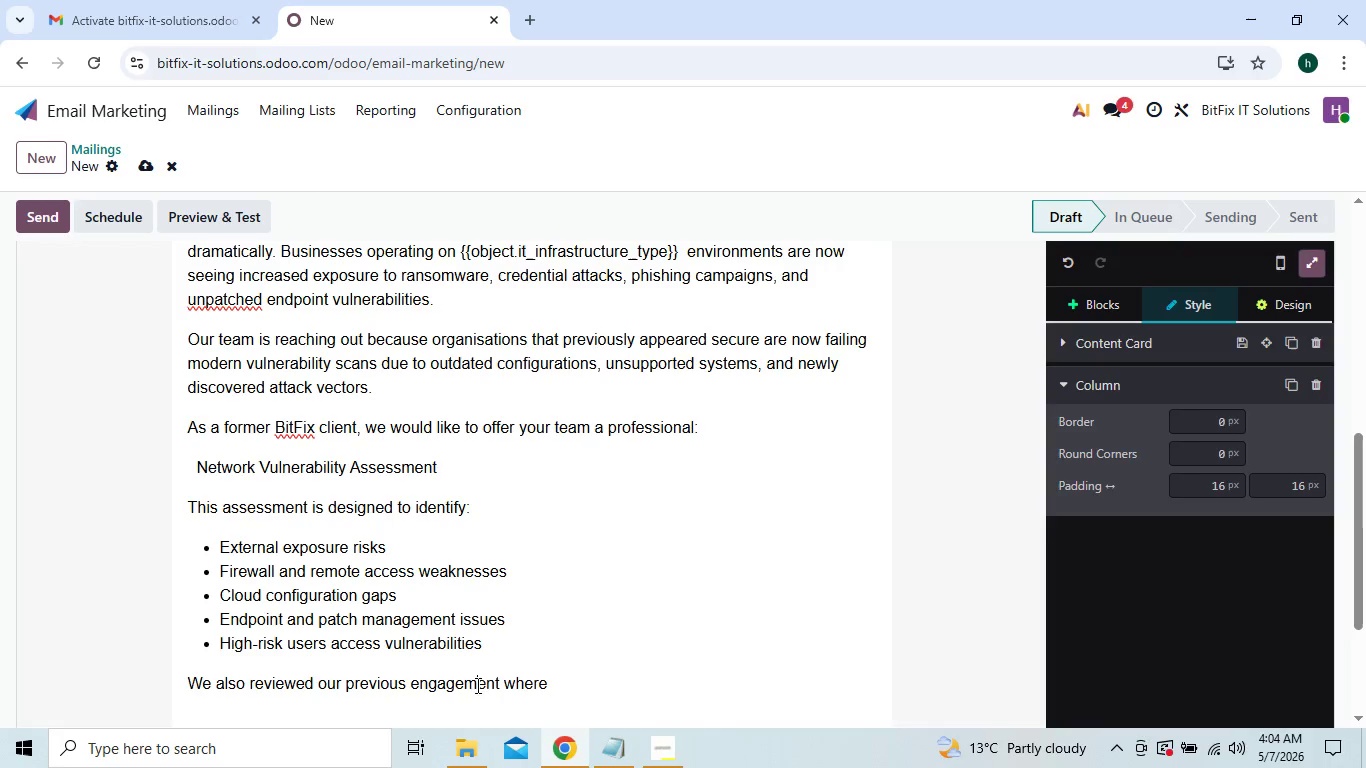 
left_click([563, 692])
 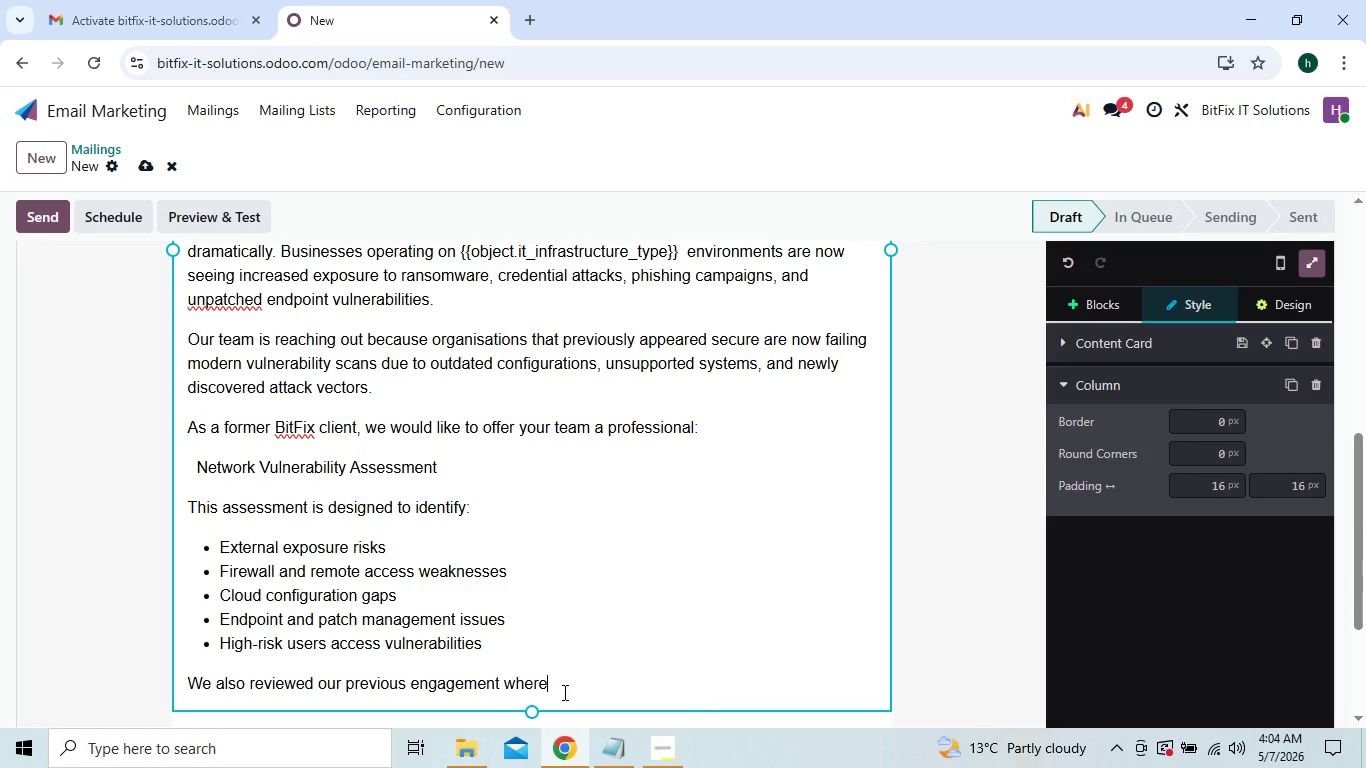 
type( we helped address:)
 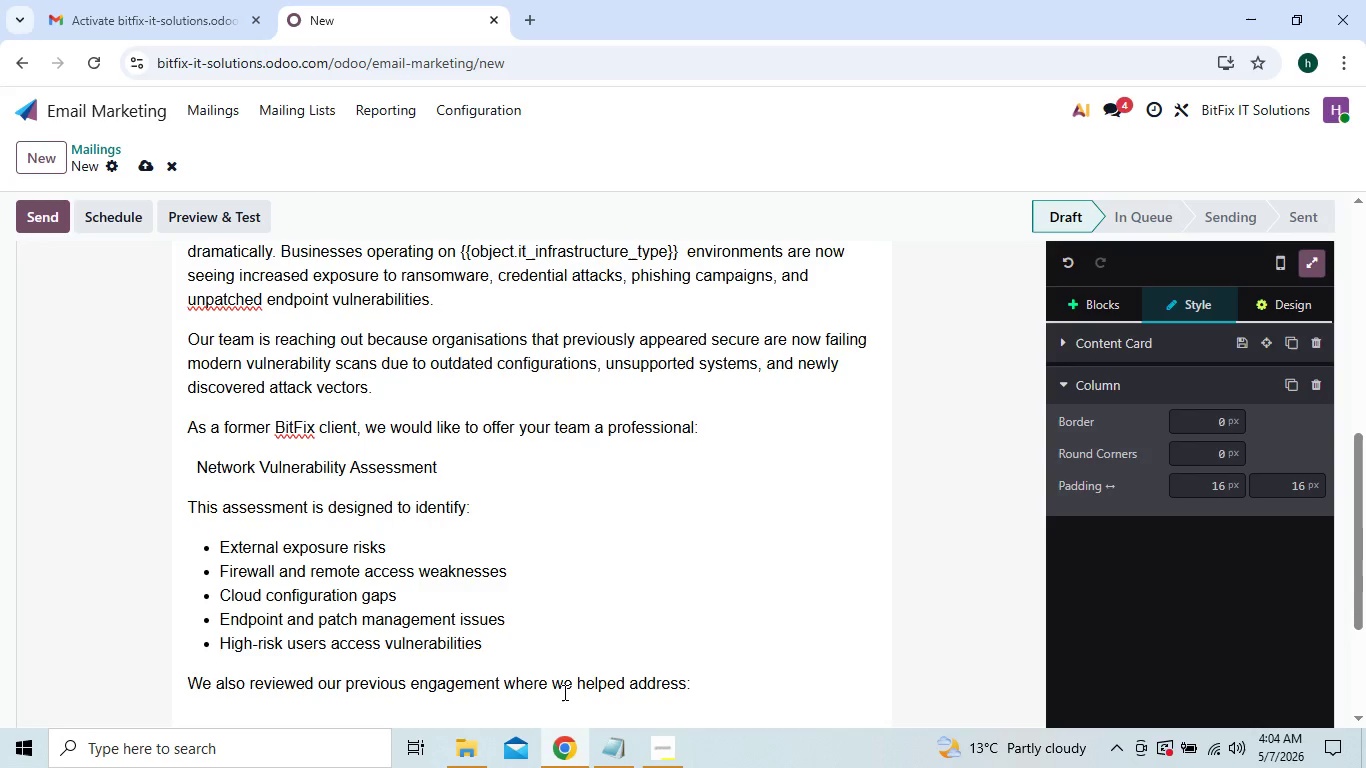 
type( [objec)
 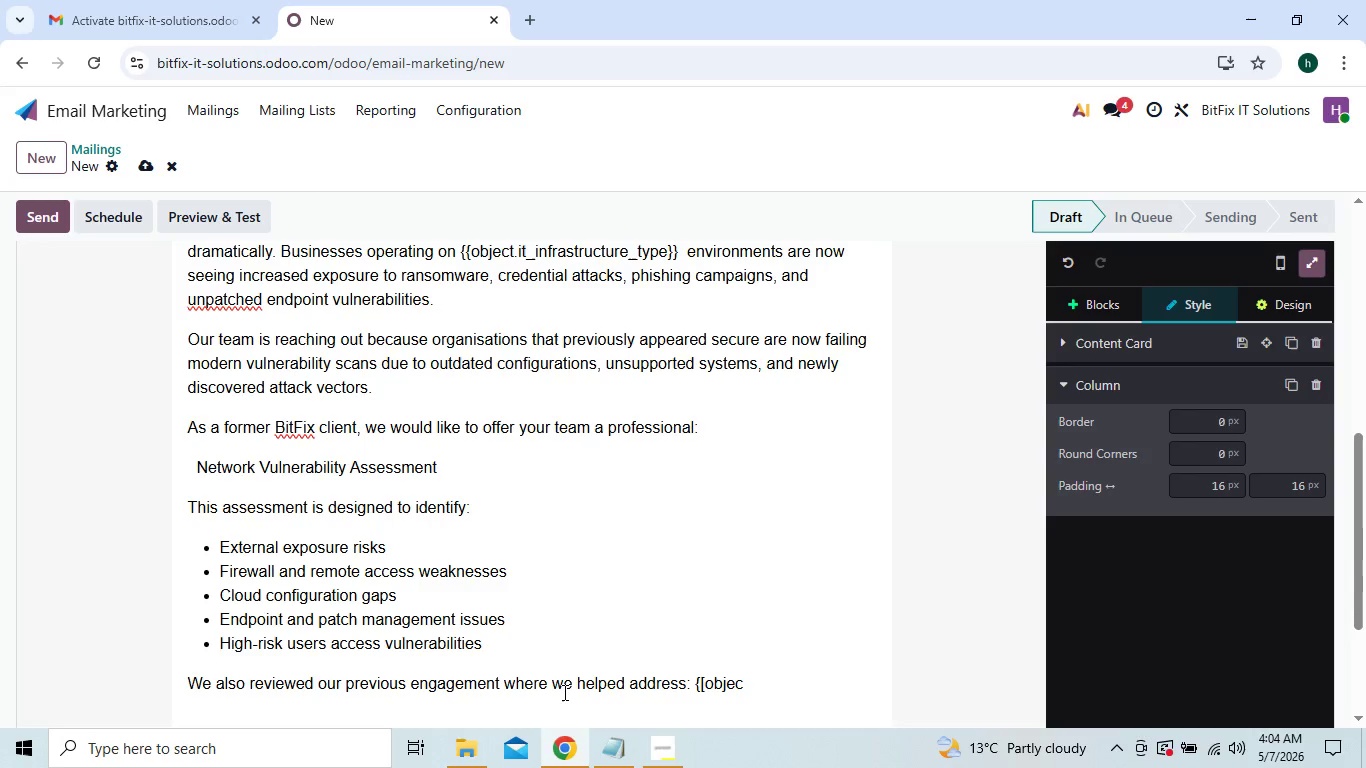 
key(T)
 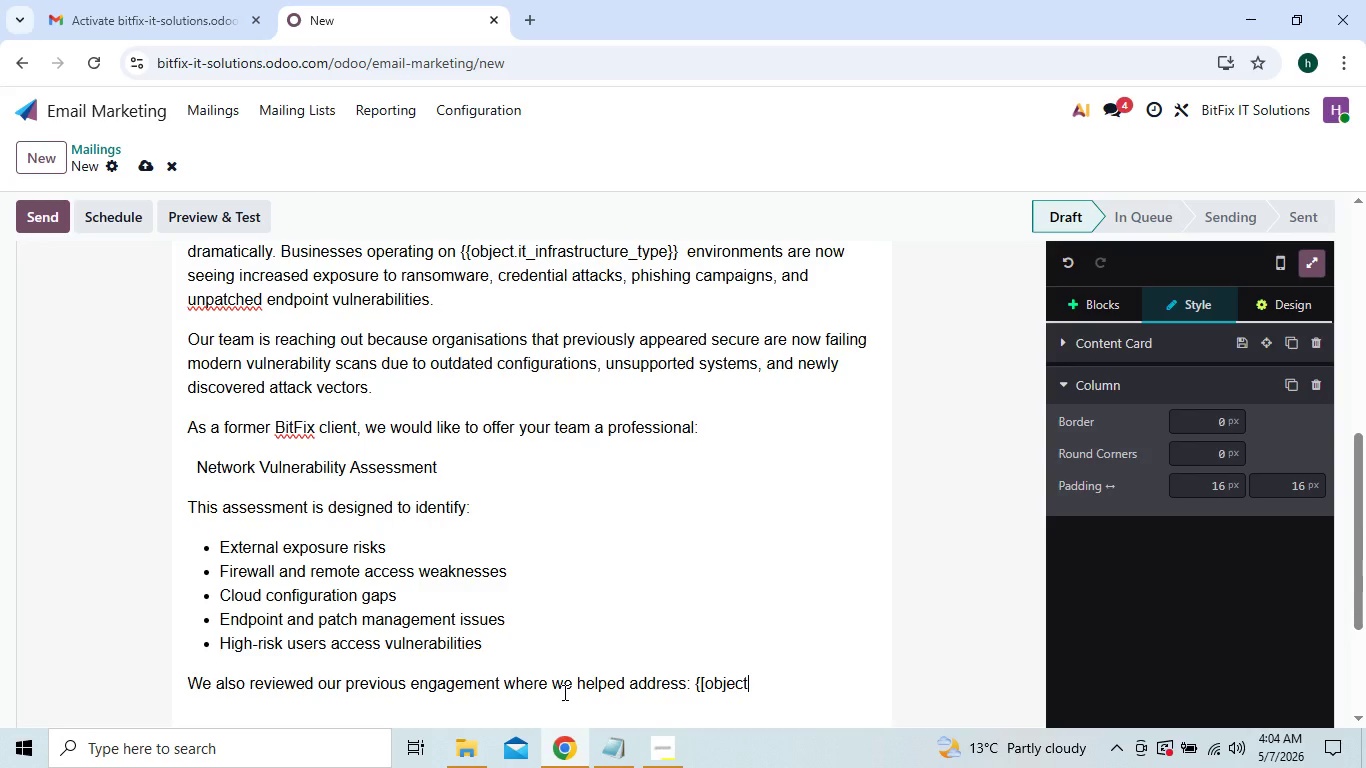 
key(Period)
 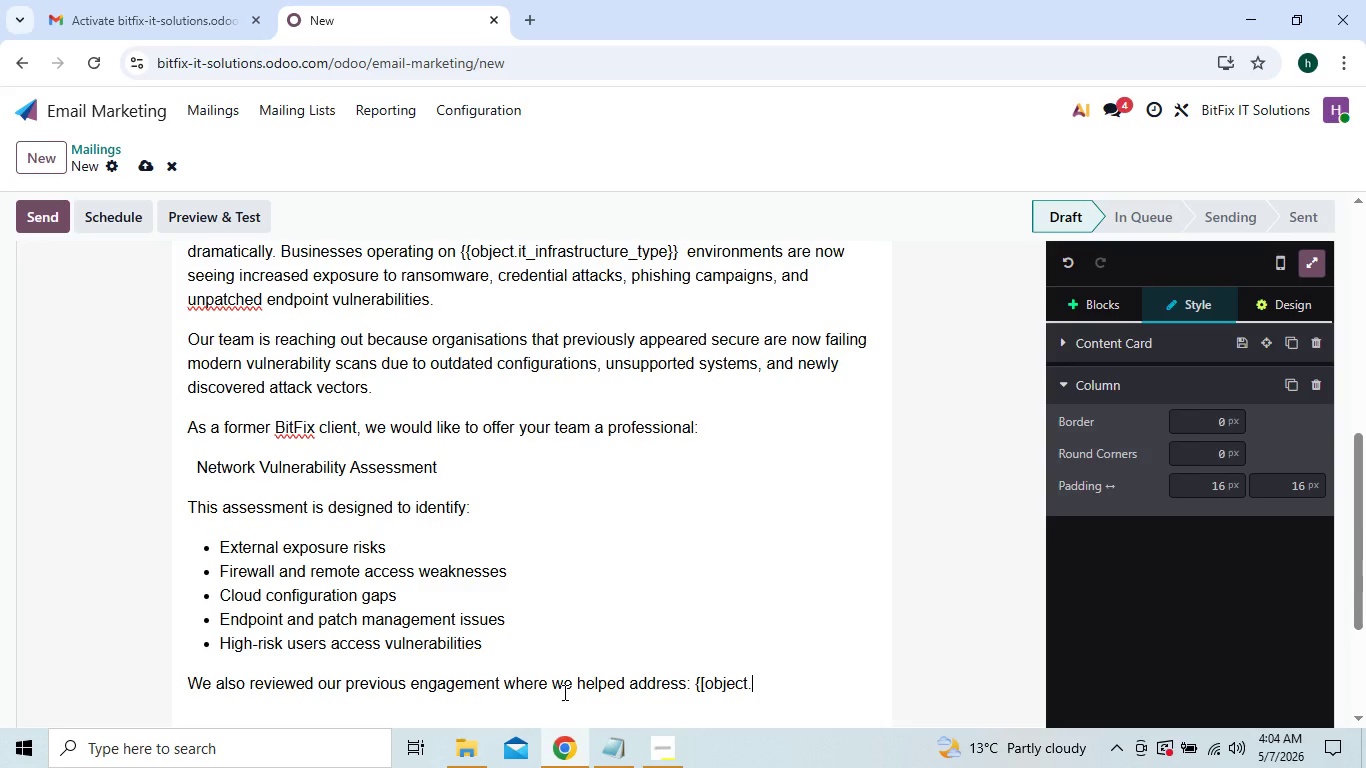 
key(P)
 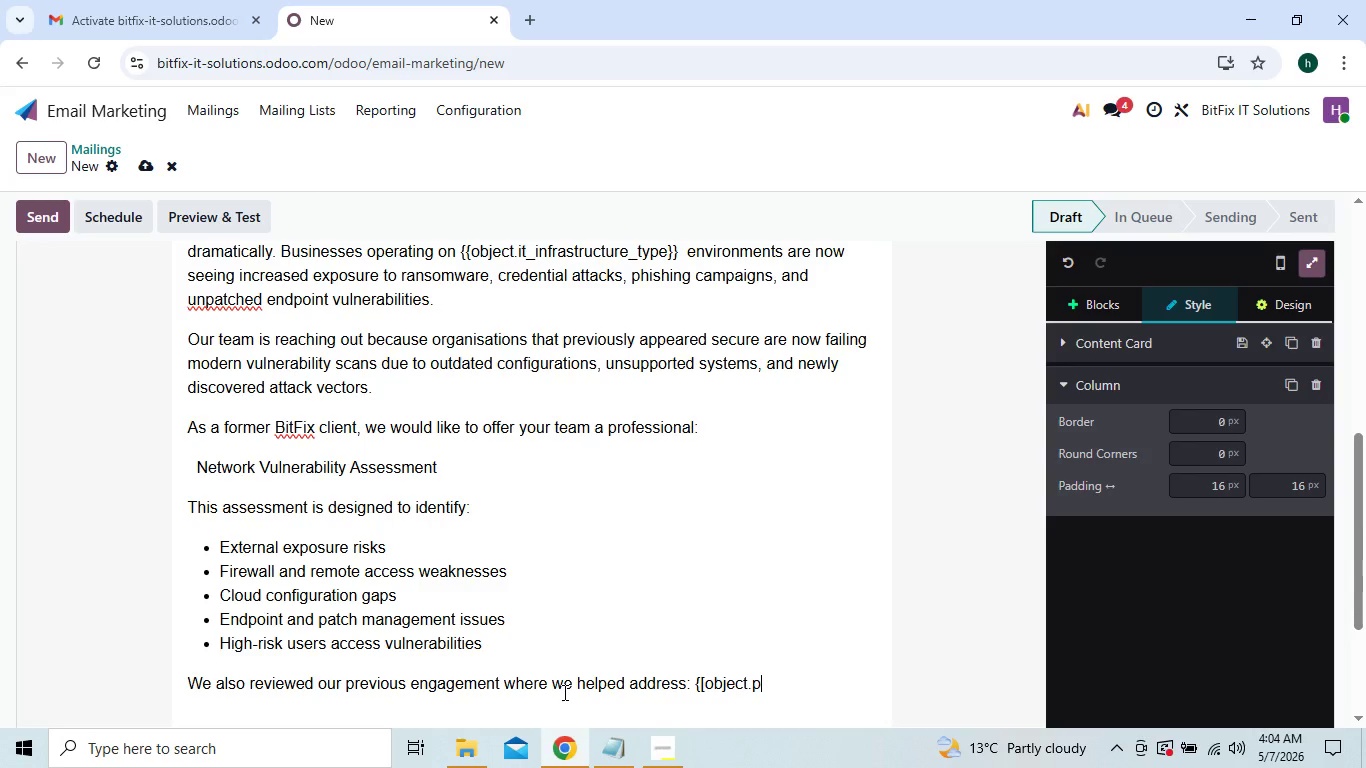 
type(re)
 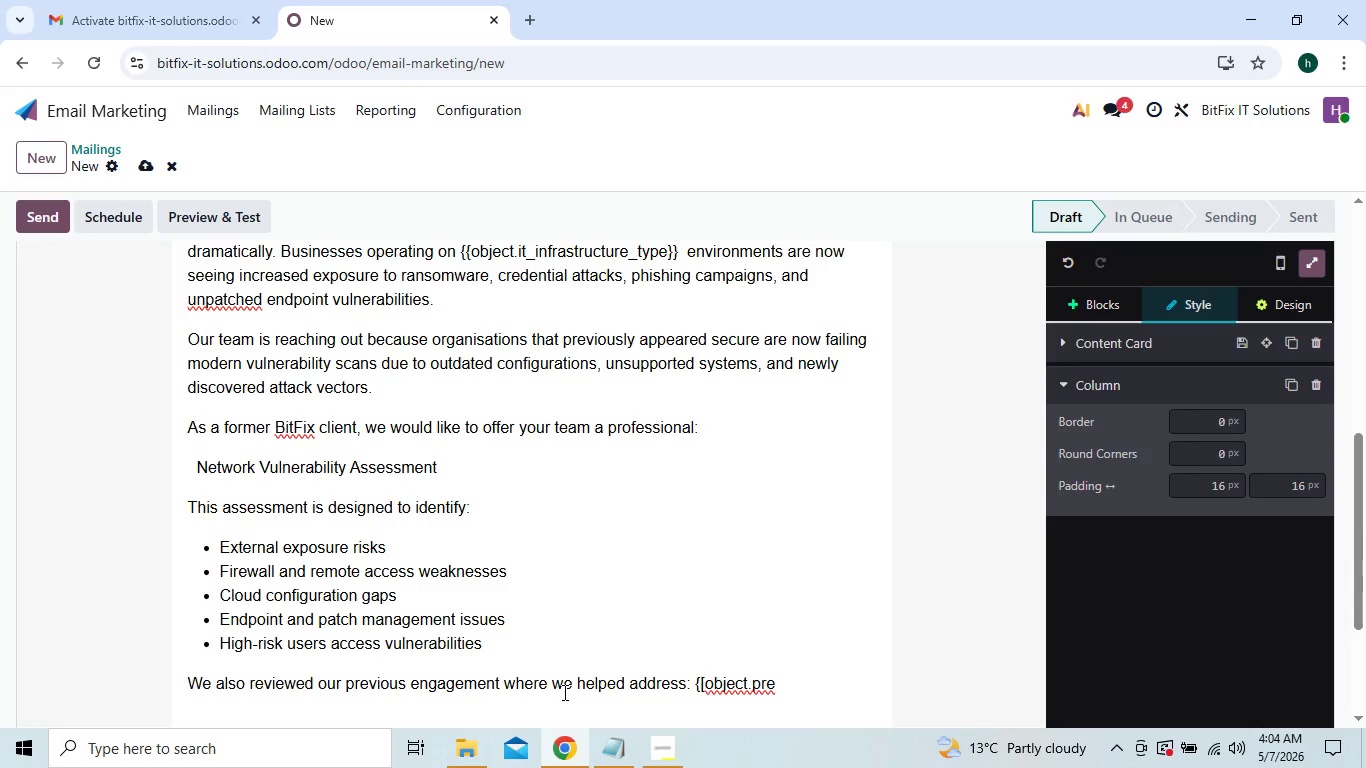 
type(vi)
 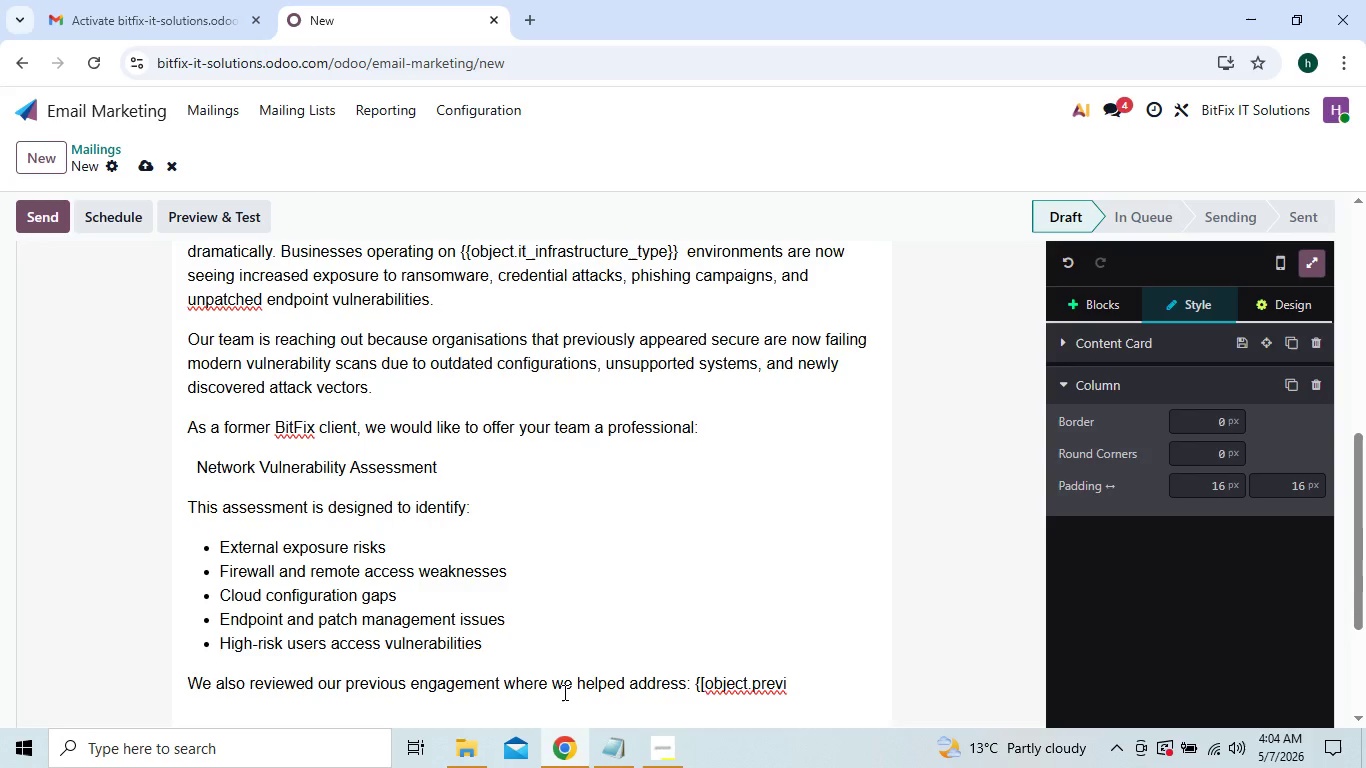 
type(ous_issue)
 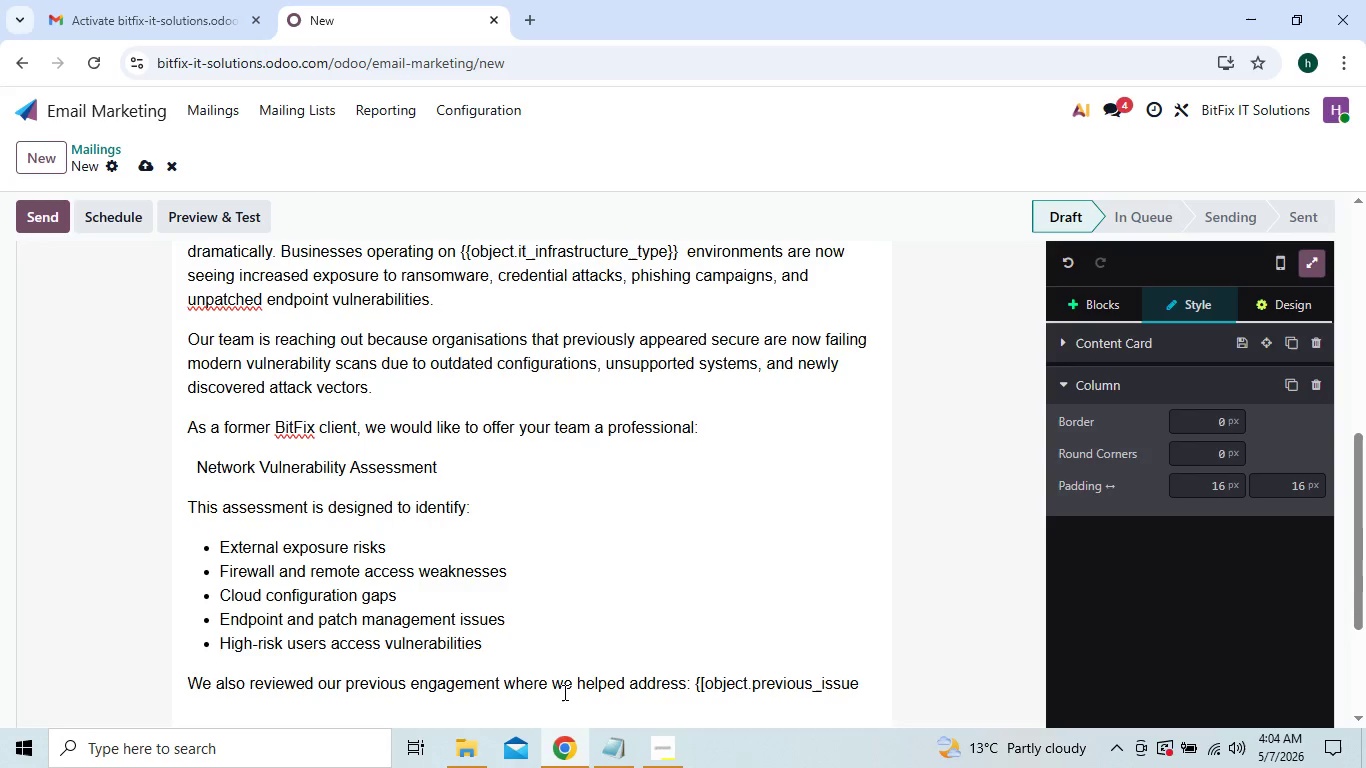 
hold_key(key=ShiftRight, duration=1.5)
 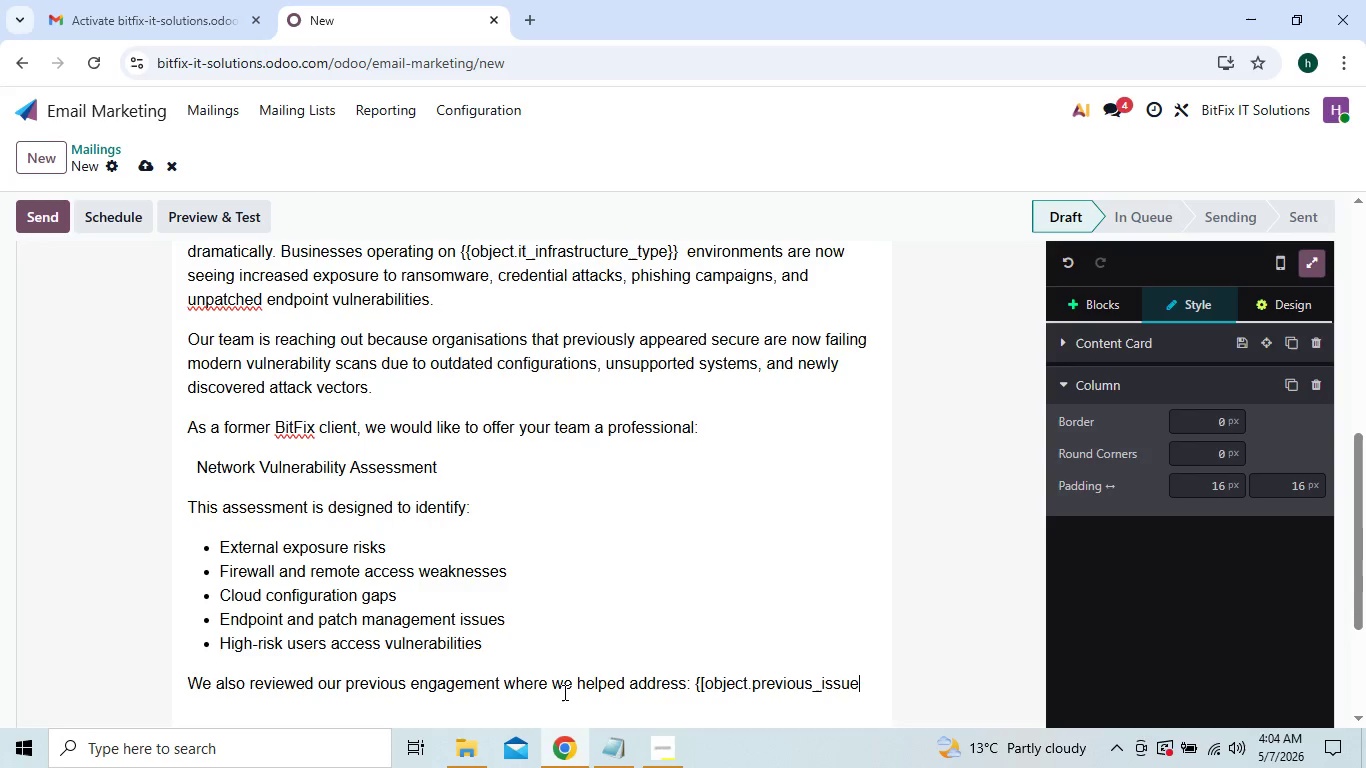 
hold_key(key=ShiftRight, duration=1.52)
 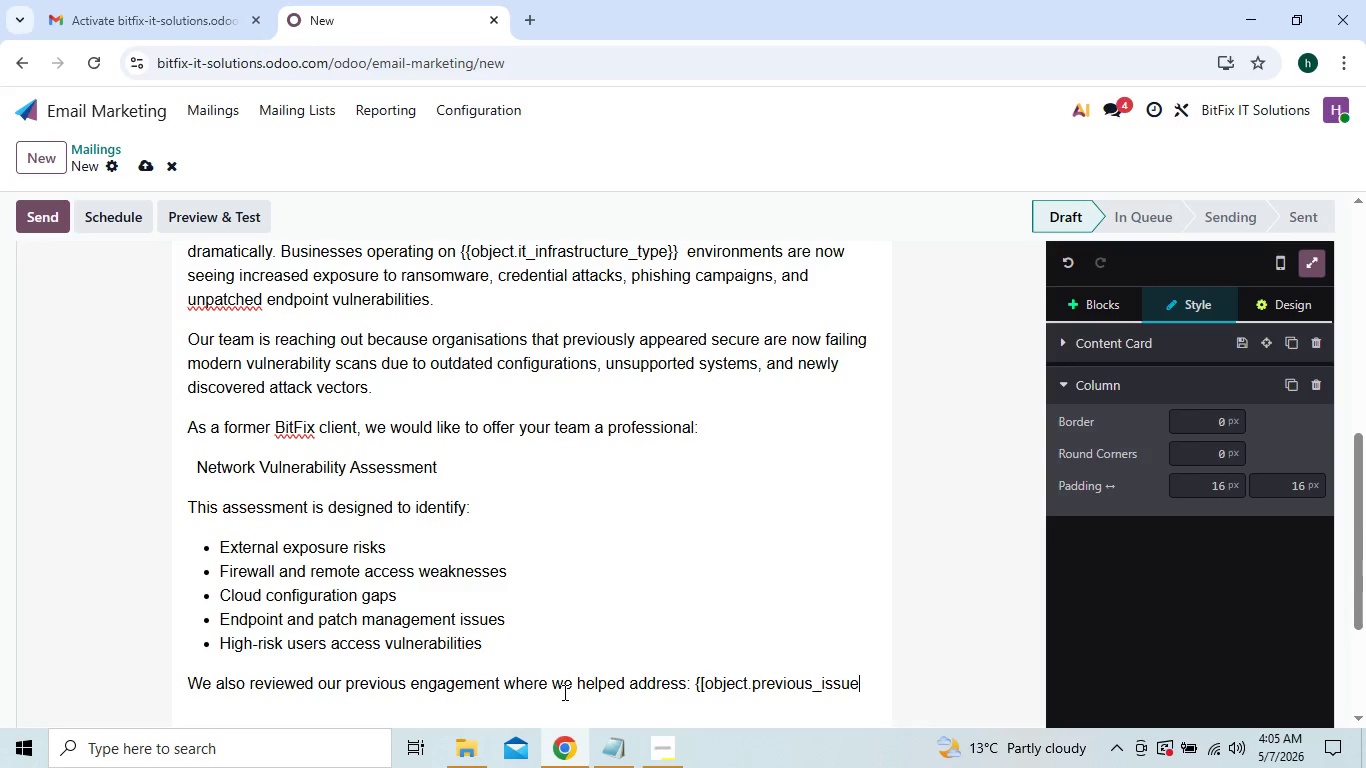 
hold_key(key=ShiftRight, duration=1.5)
 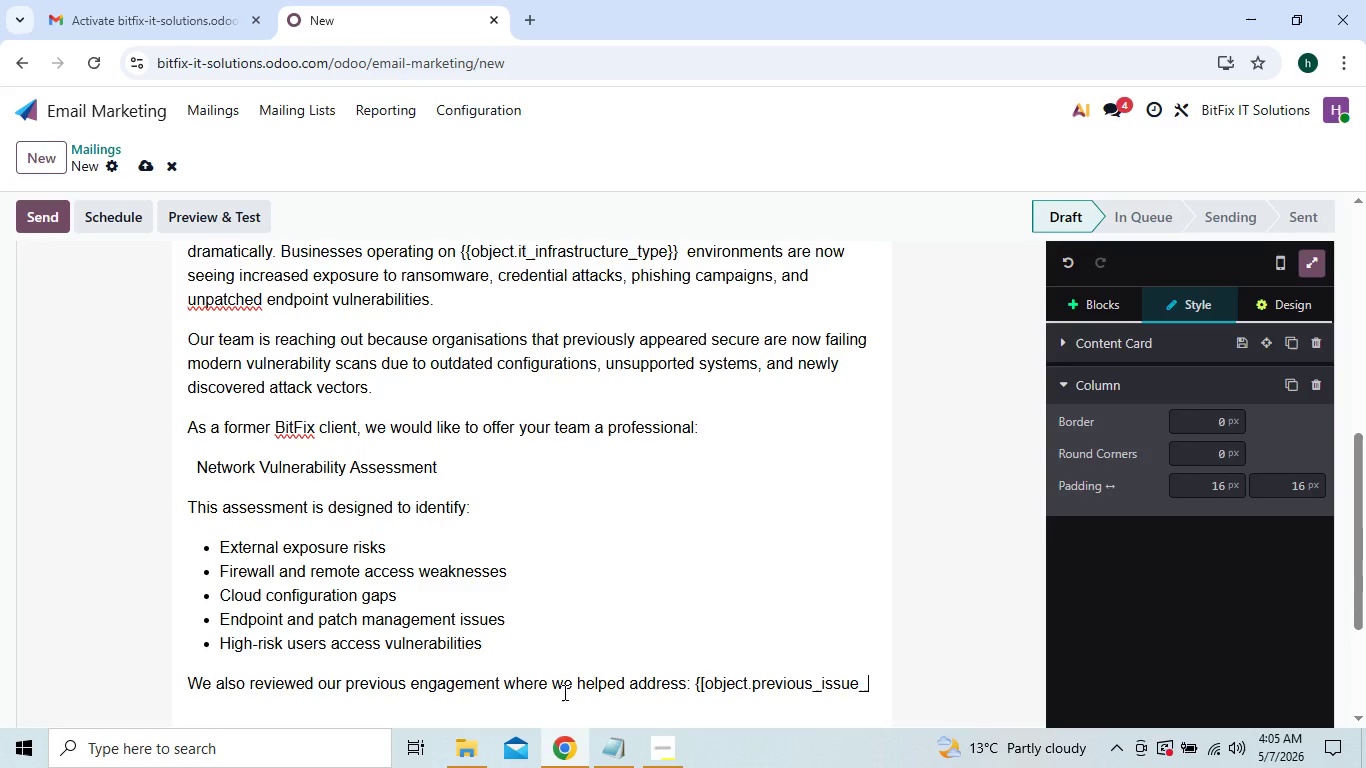 
key(Shift+Minus)
 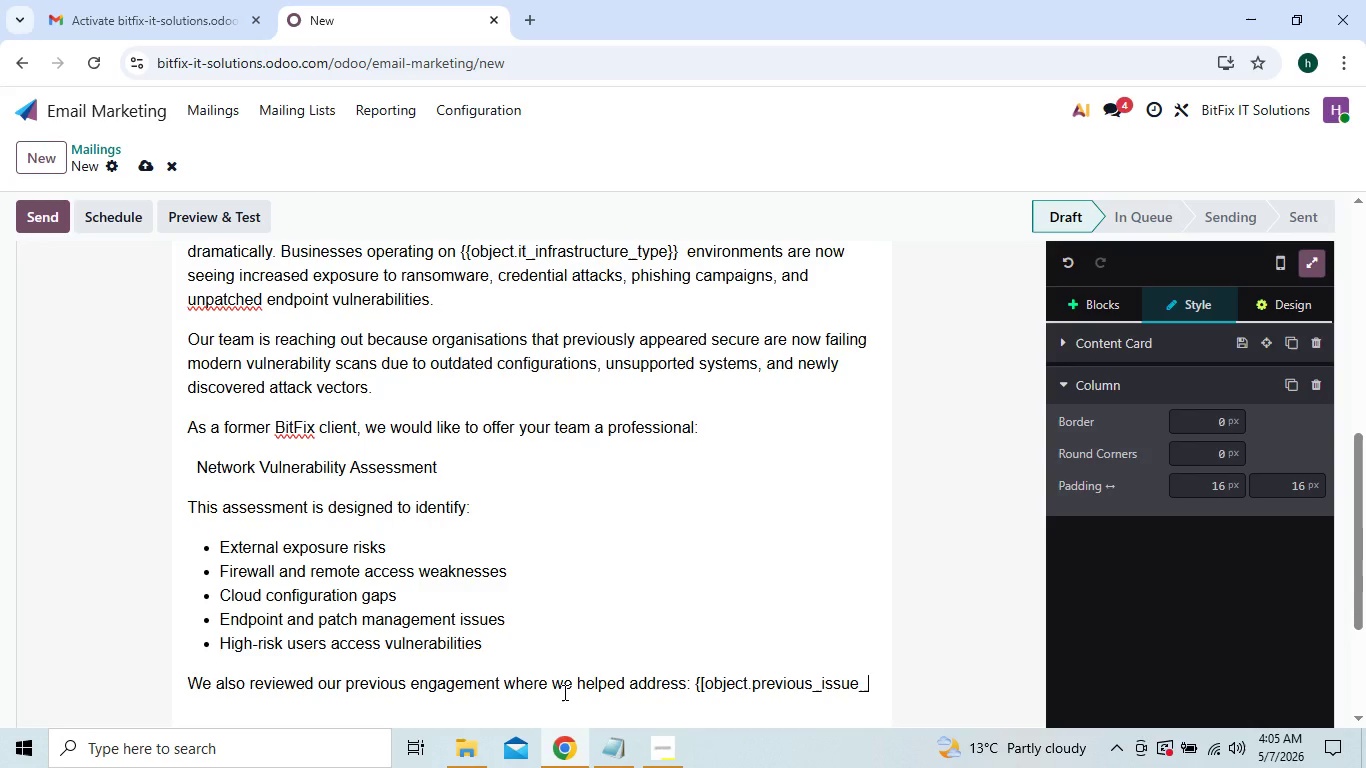 
type(resolved}})
 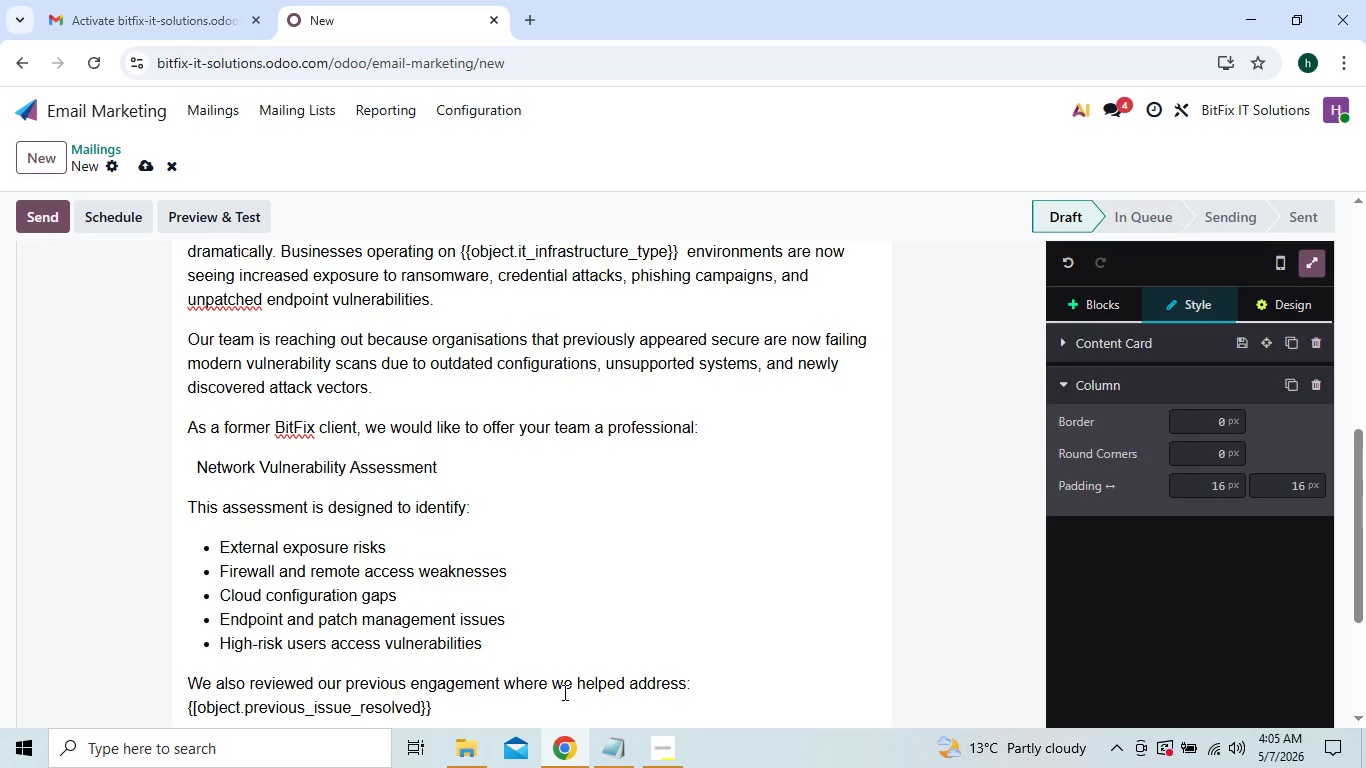 
key(Enter)
 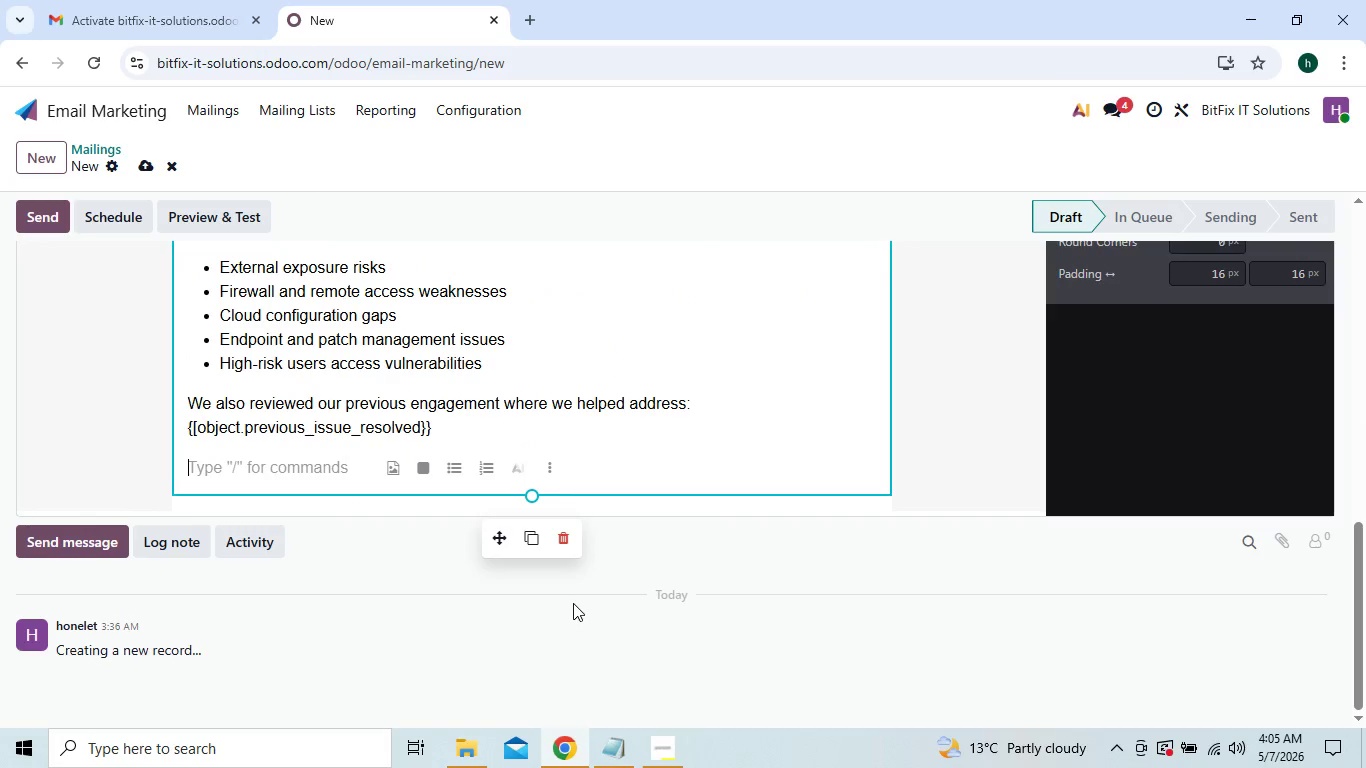 
wait(5.84)
 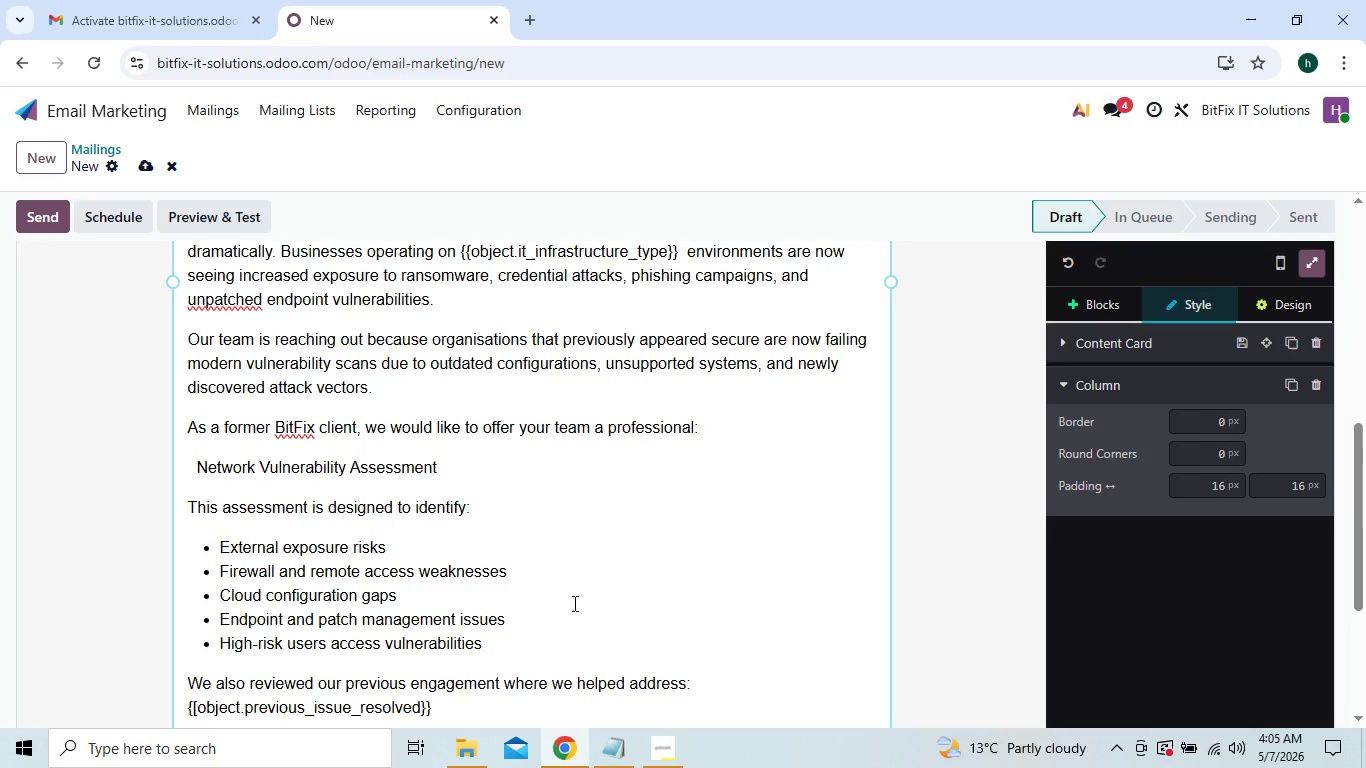 
type(MA)
key(Backspace)
key(Backspace)
type(Many similar vulnerabili)
 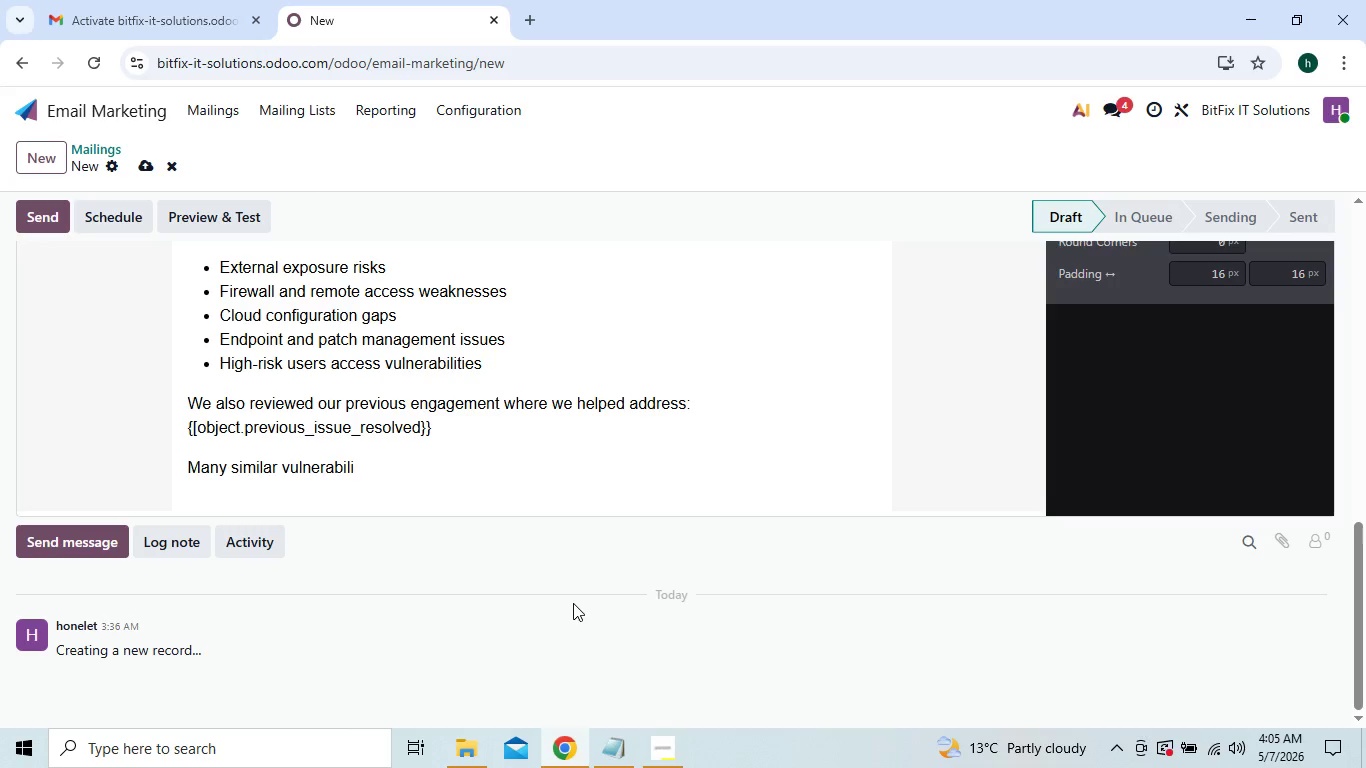 
hold_key(key=CapsLock, duration=0.45)
 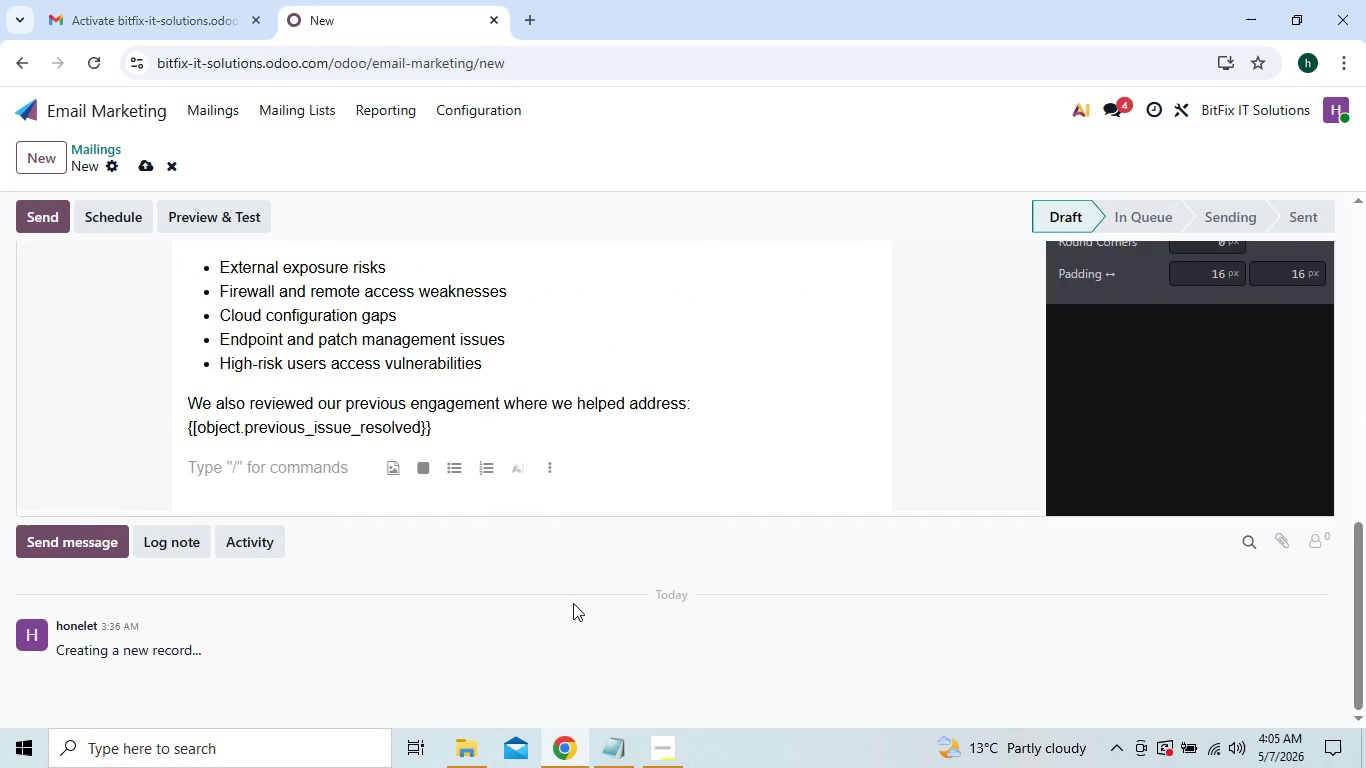 
type(TIES ARE ACTIVLY)
 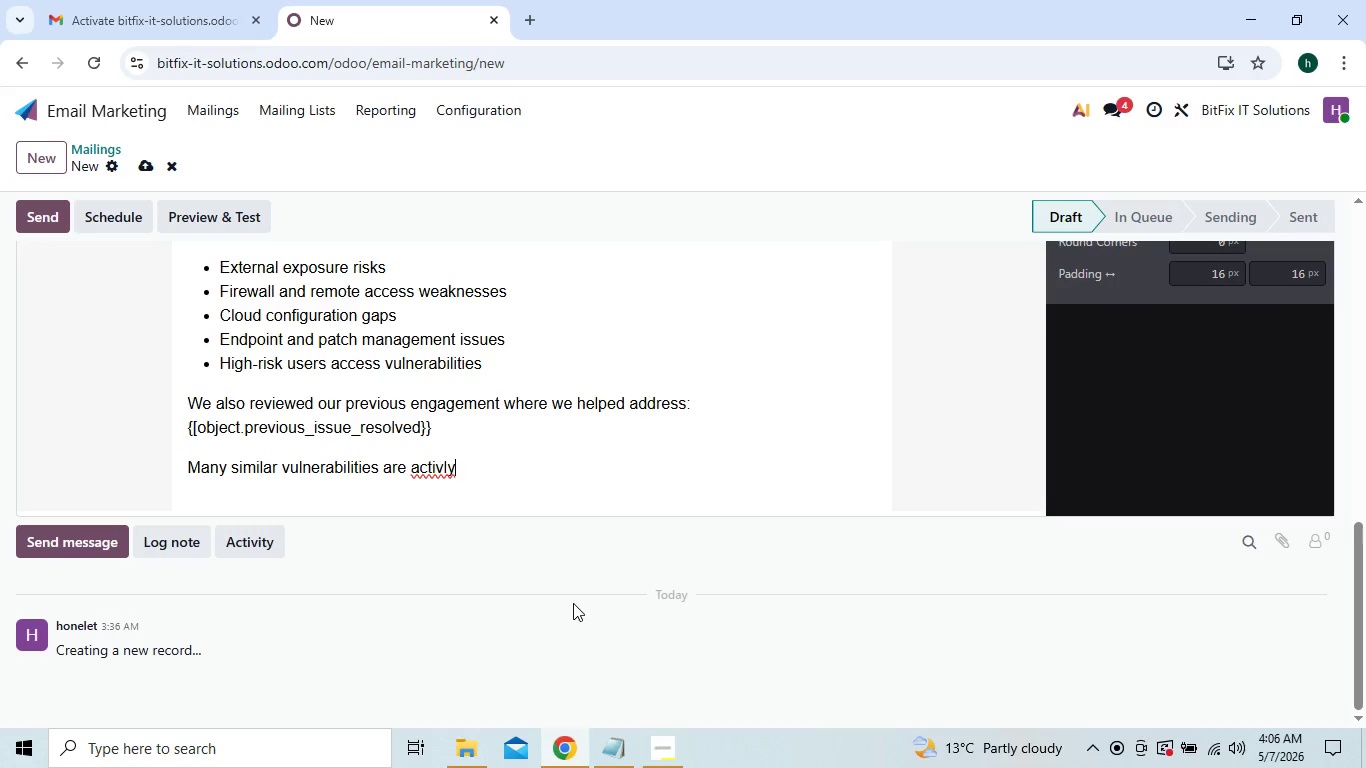 
key(Backspace)
 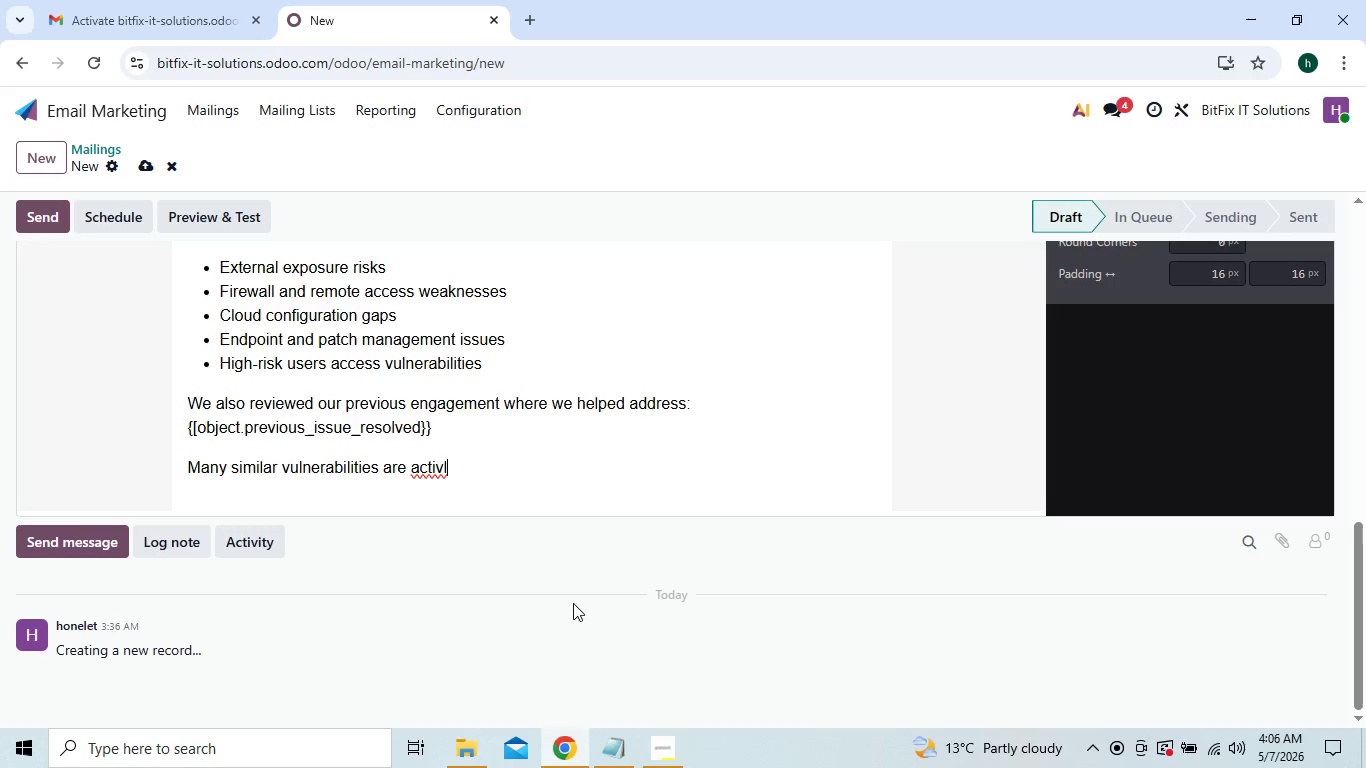 
key(Backspace)
 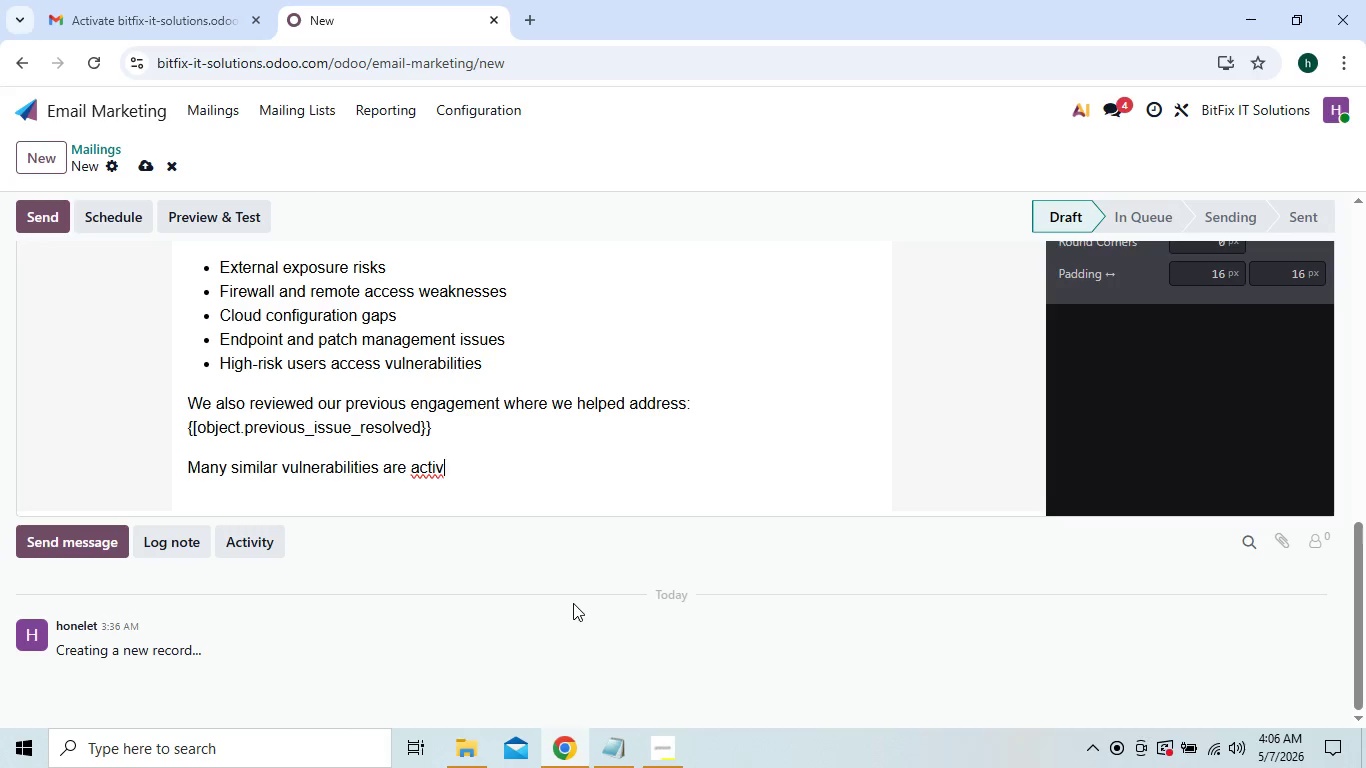 
key(Backspace)
 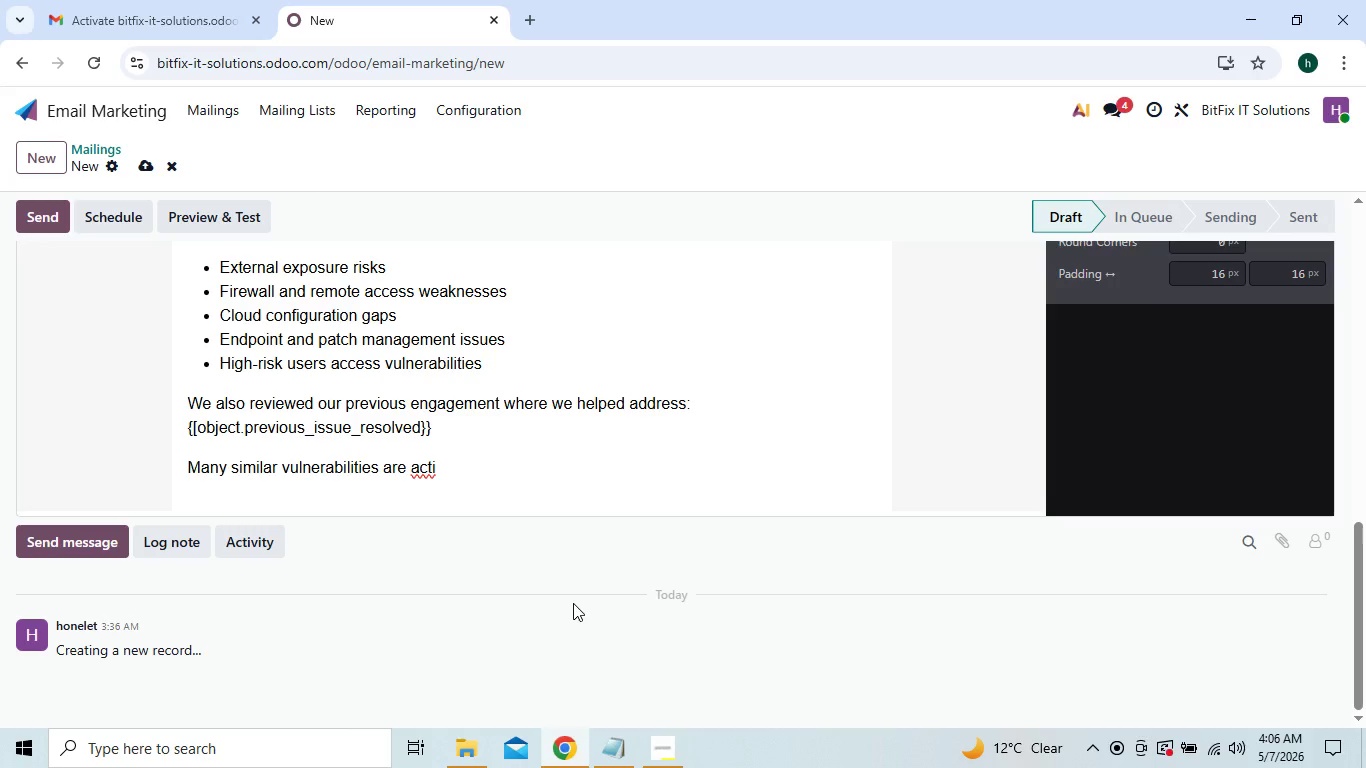 
wait(9.06)
 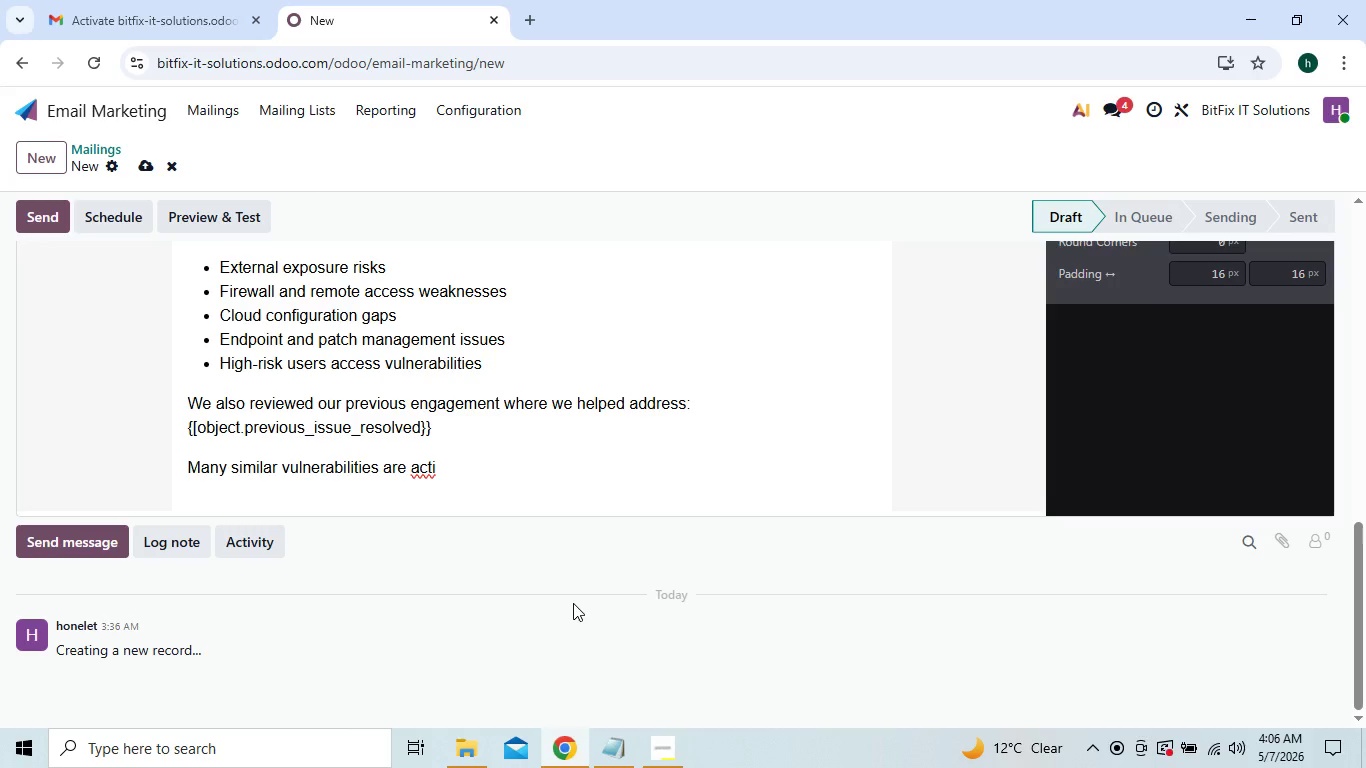 
type(VELY )
 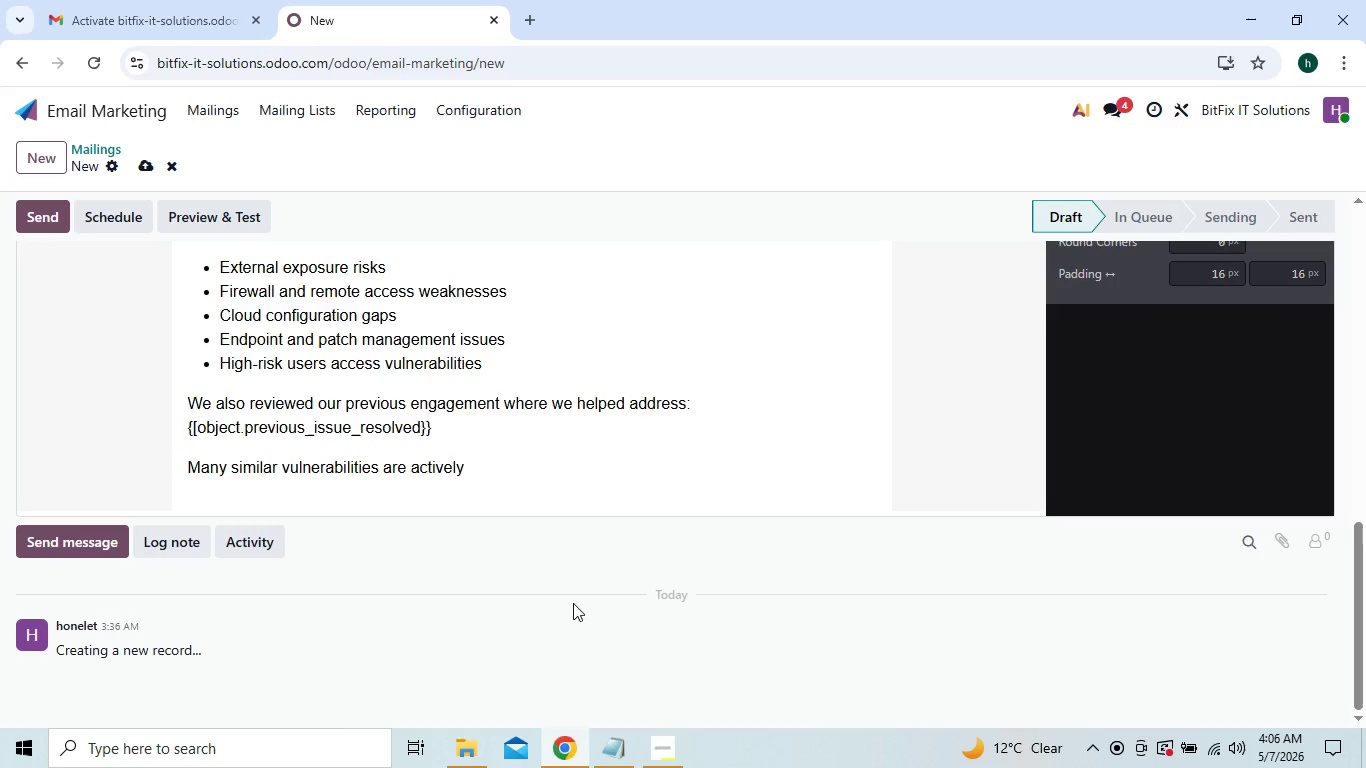 
type(BEING TARGETED AGAIN IN CURRENT ATTA)
 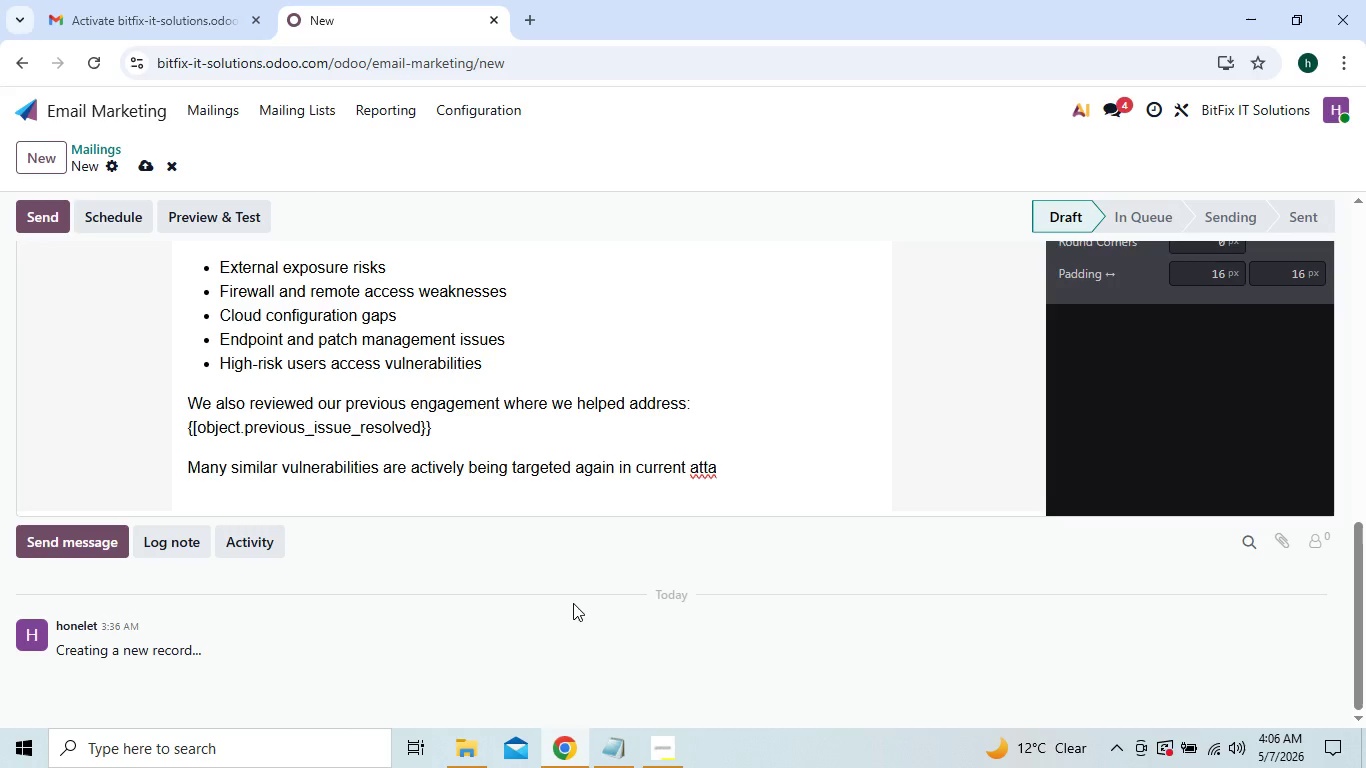 
type(CK CAMPAIGNS.)
 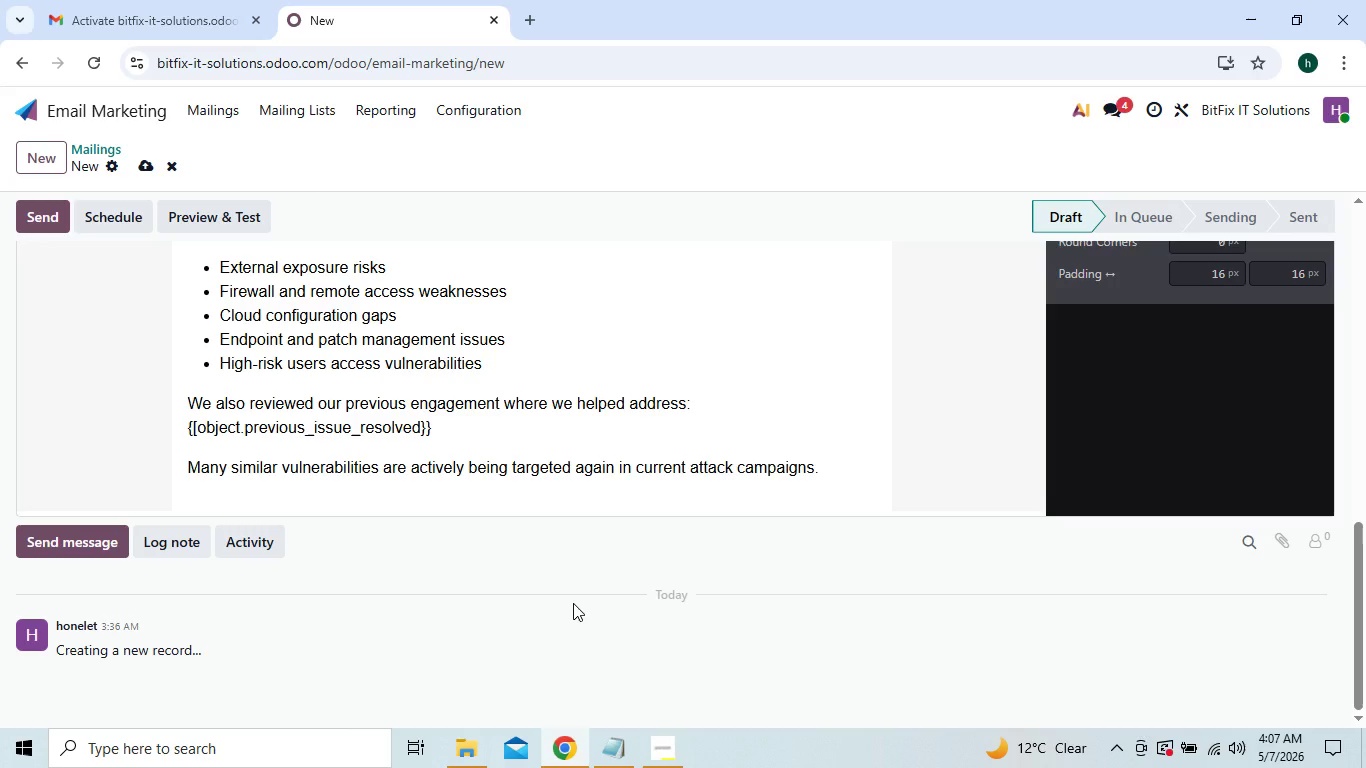 
key(Enter)
 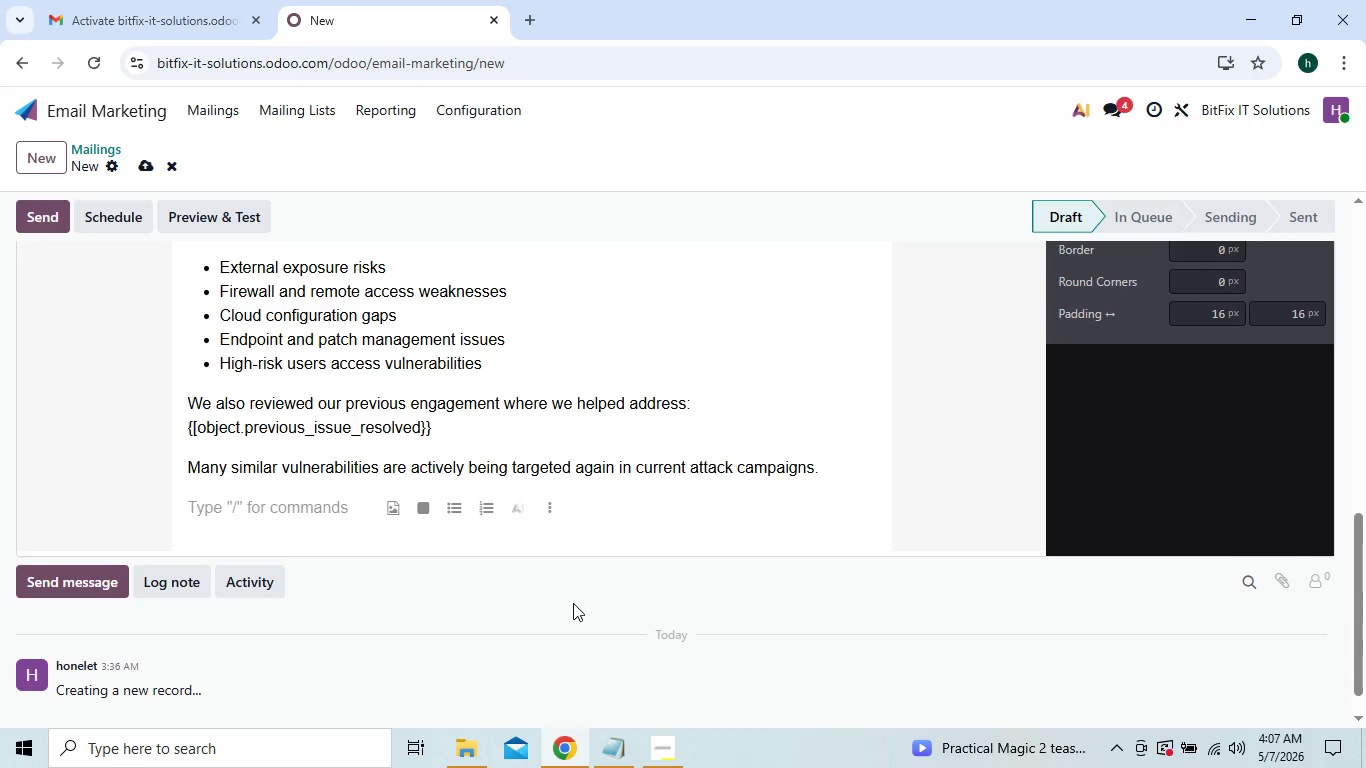 
wait(20.41)
 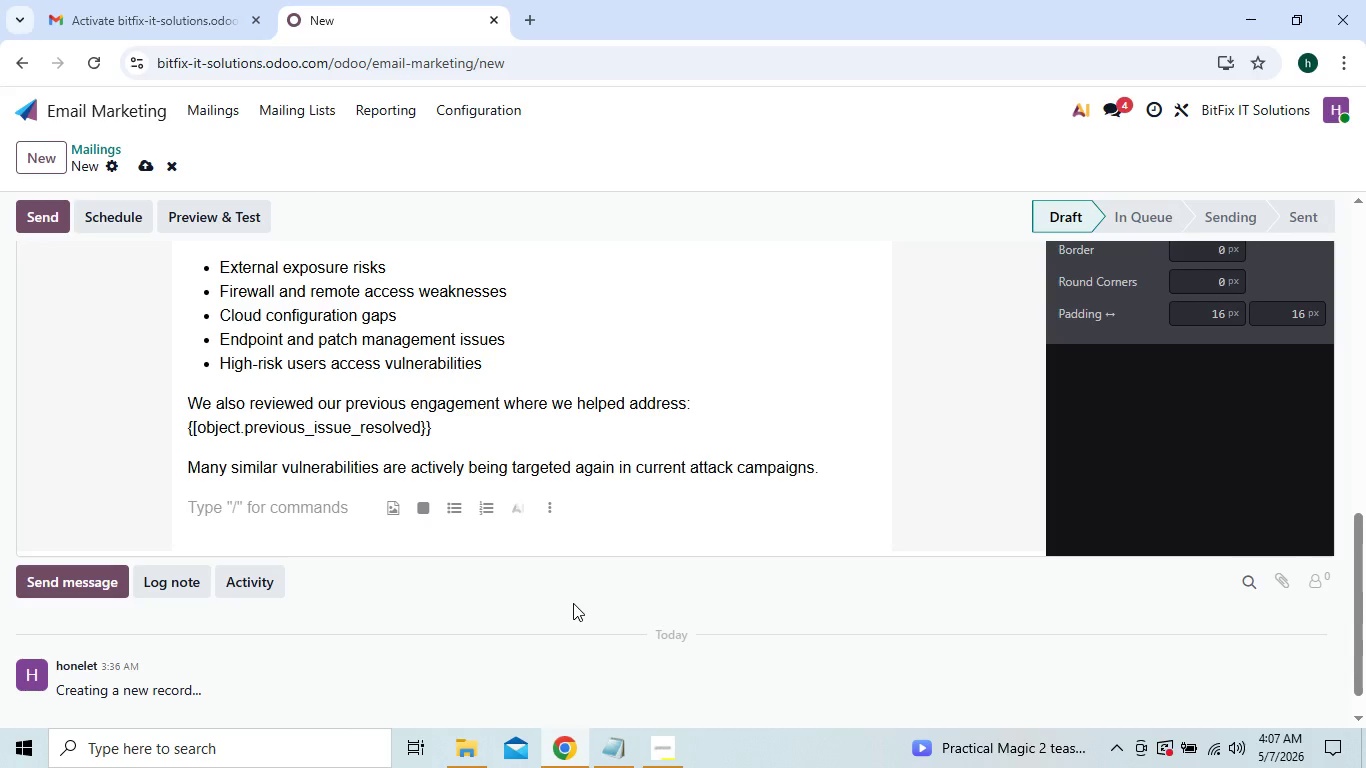 
key(S)
 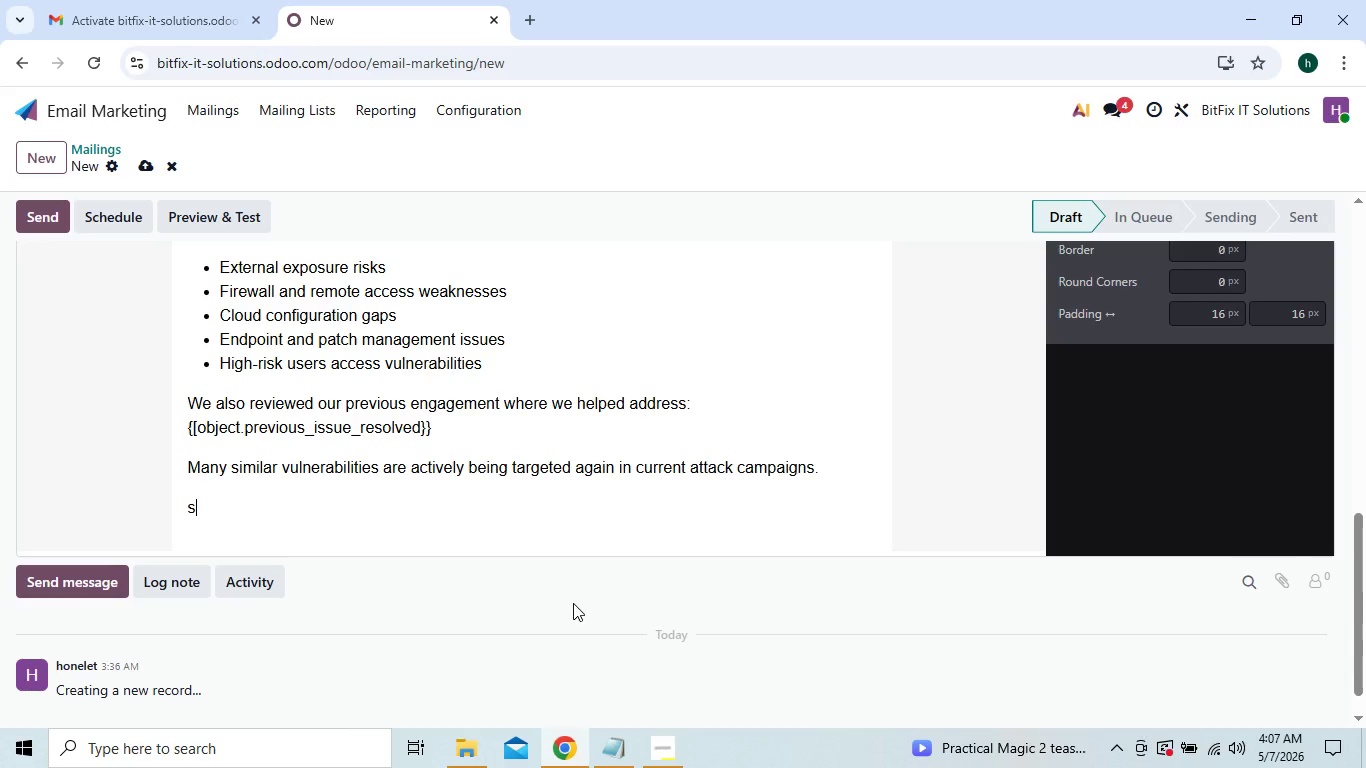 
type(c)
key(Backspace)
key(Backspace)
type(Schedule y)
key(Backspace)
type(YOUr)
key(Backspace)
key(Backspace)
key(Backspace)
type(our Secu)
 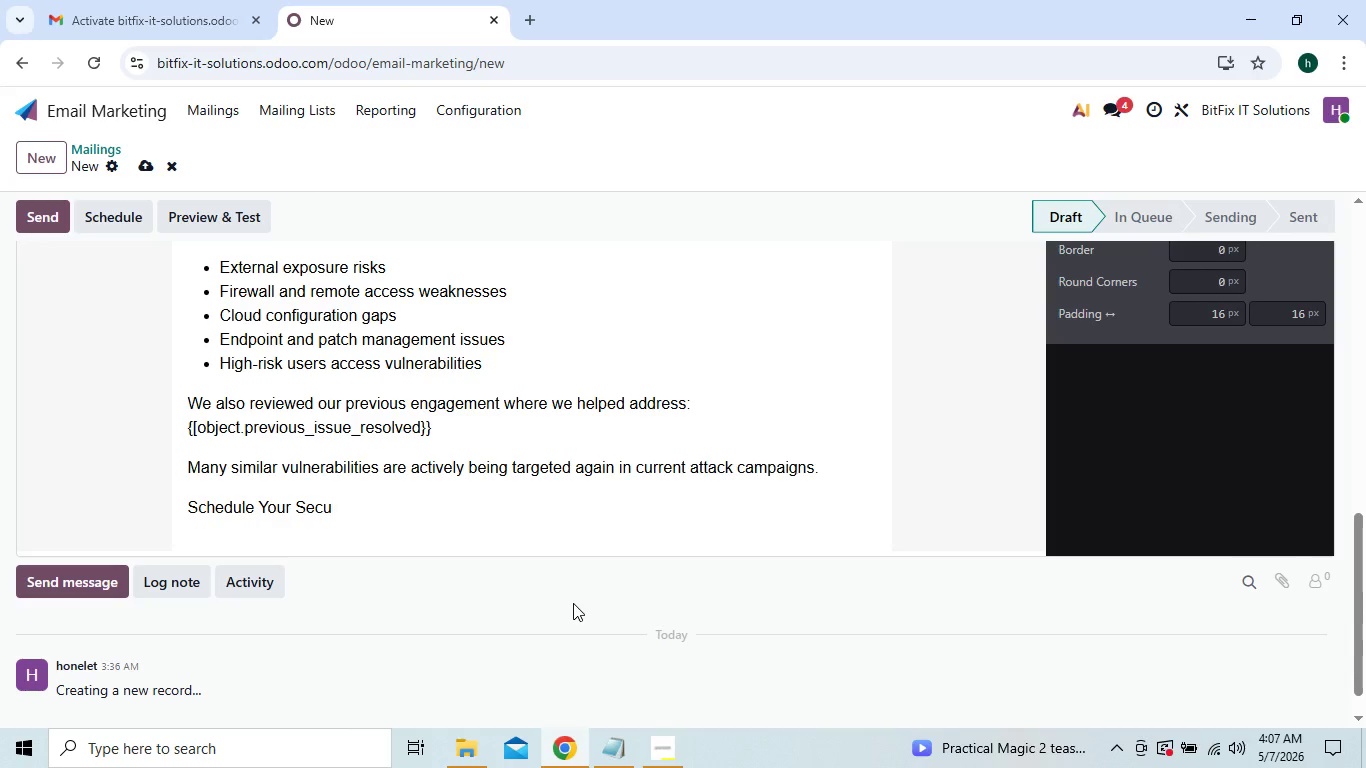 
type(rity Ass)
 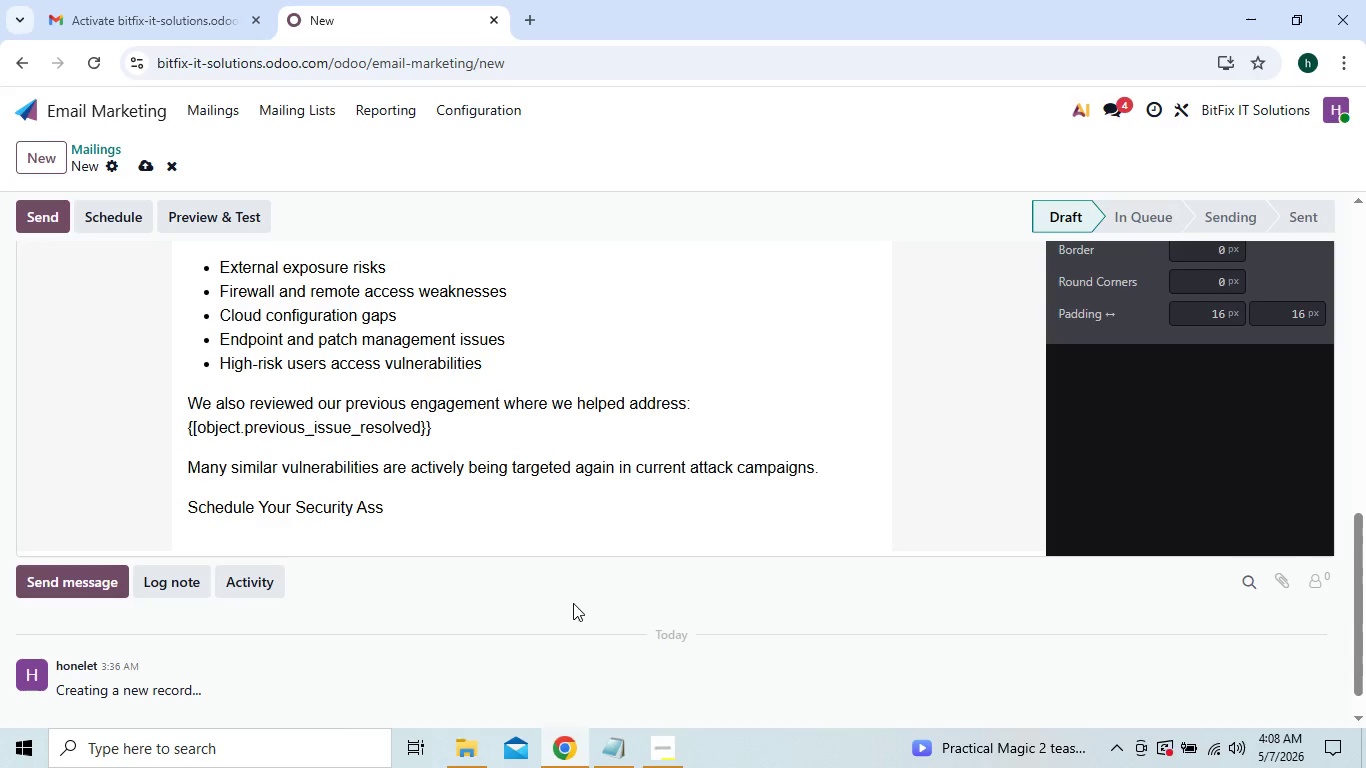 
type(essment)
 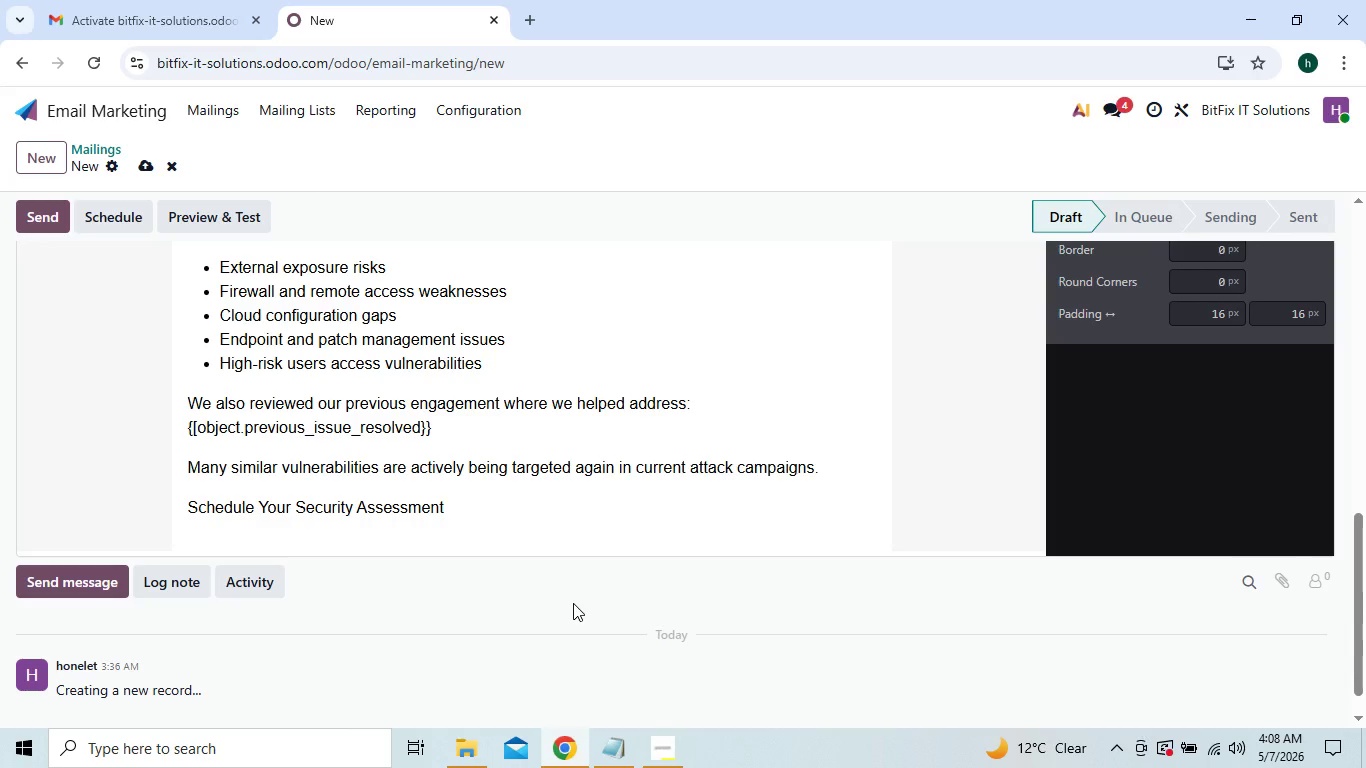 
wait(9.02)
 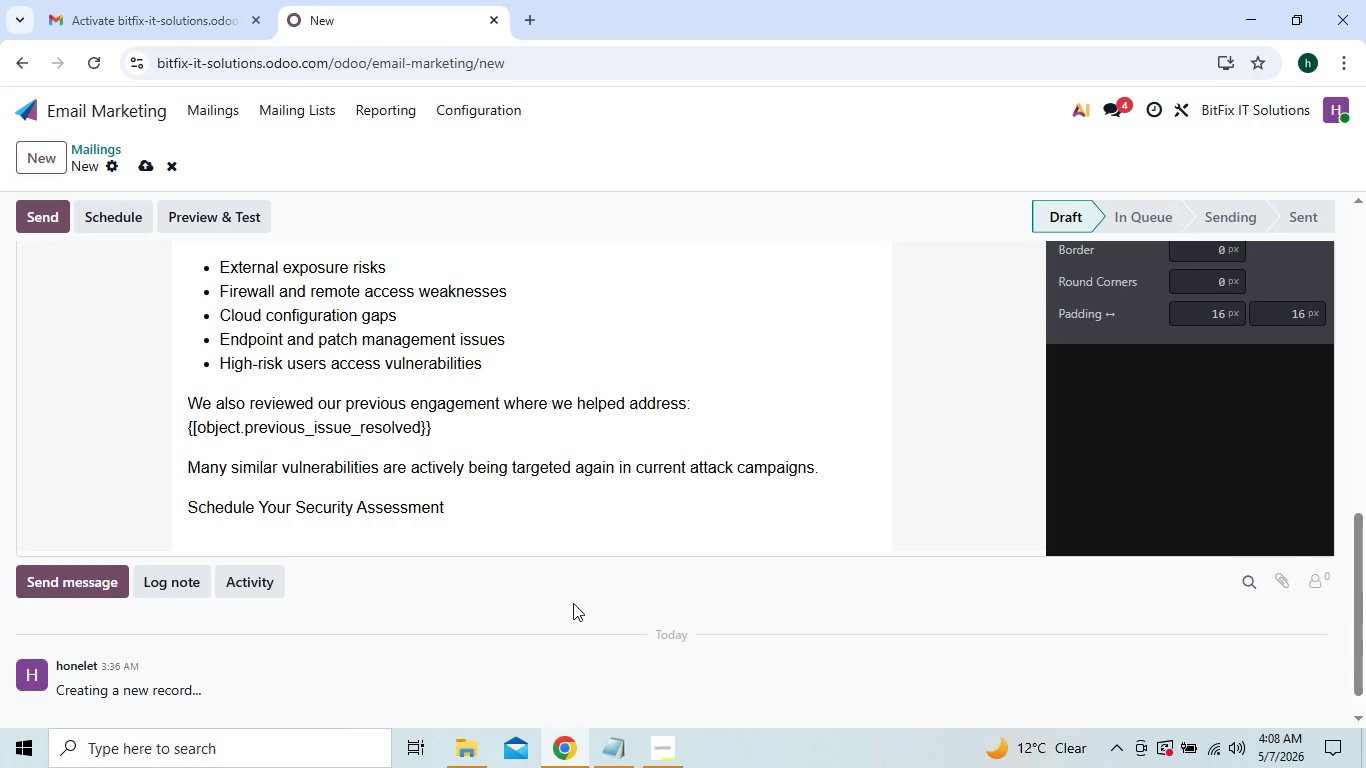 
key(Enter)
 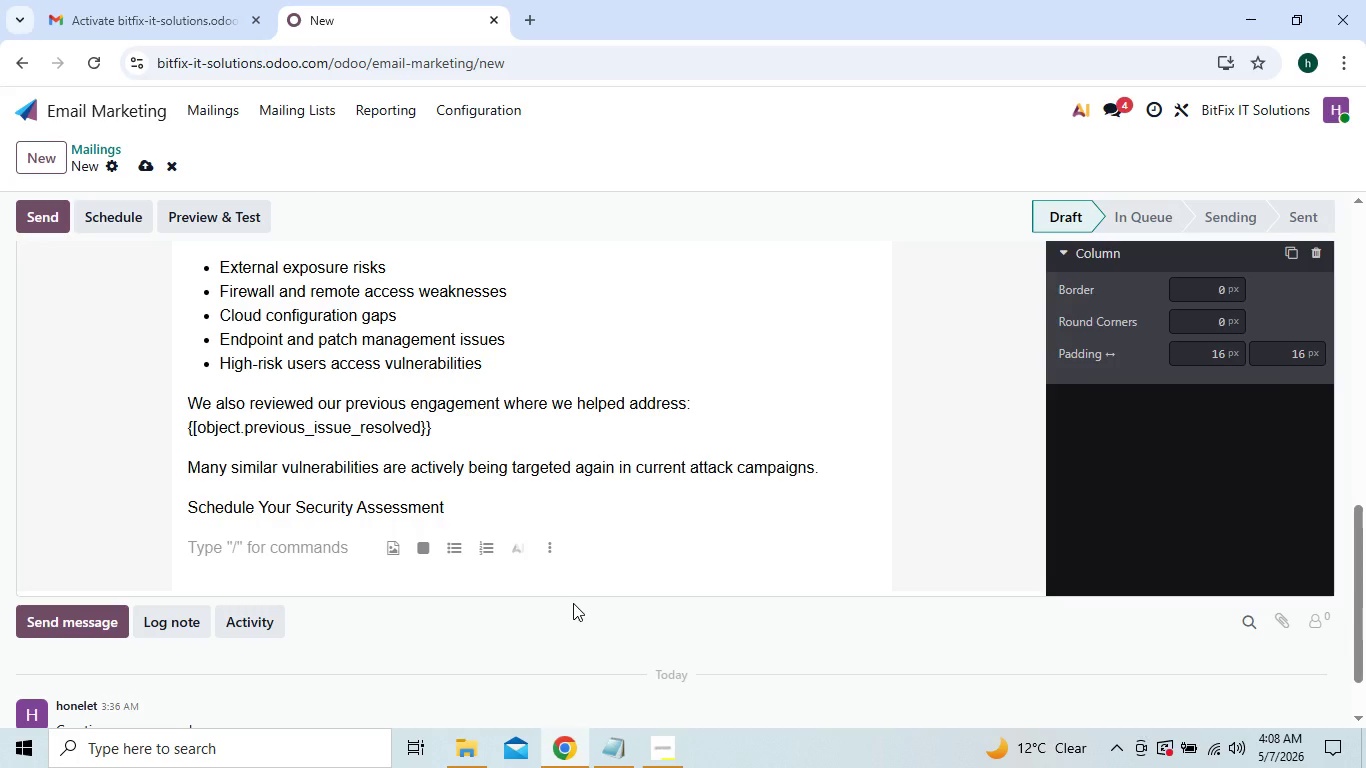 
wait(6.67)
 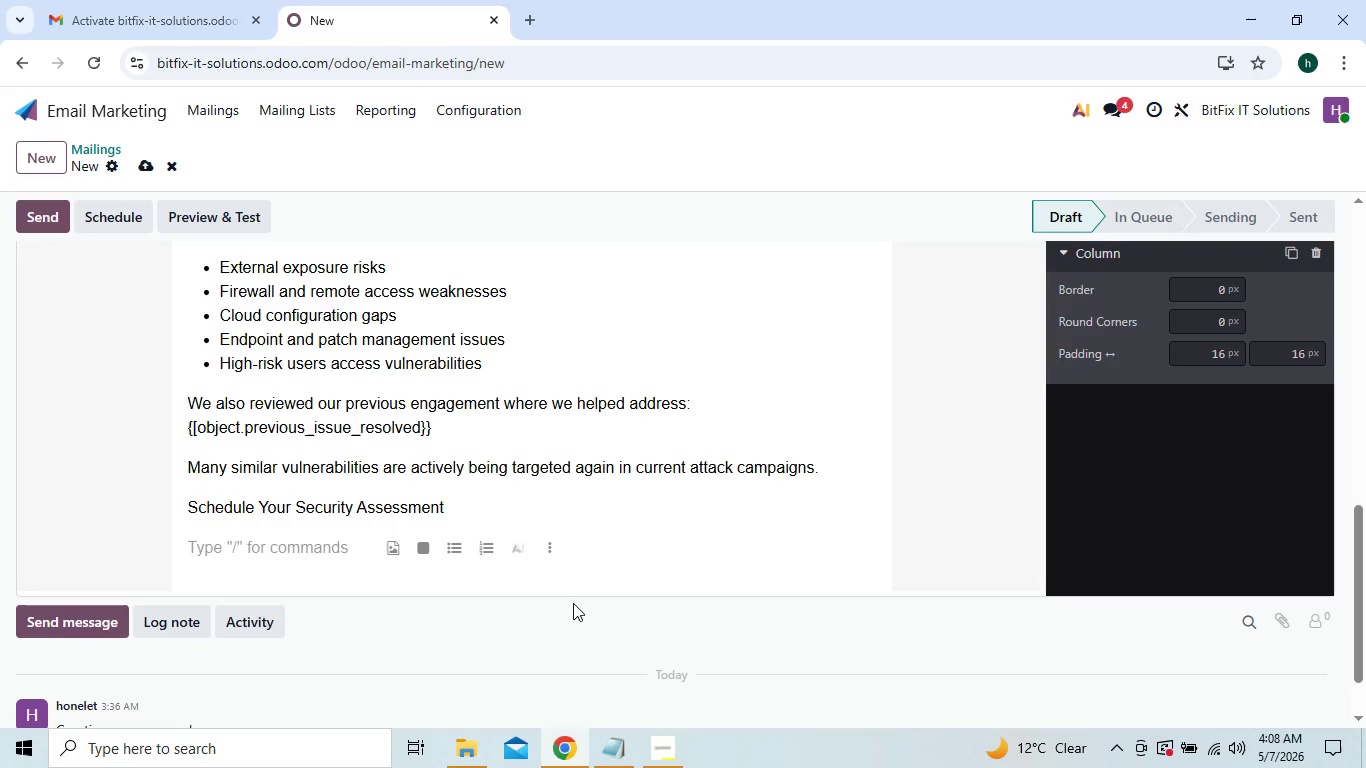 
type(Our goal is simple:help)
 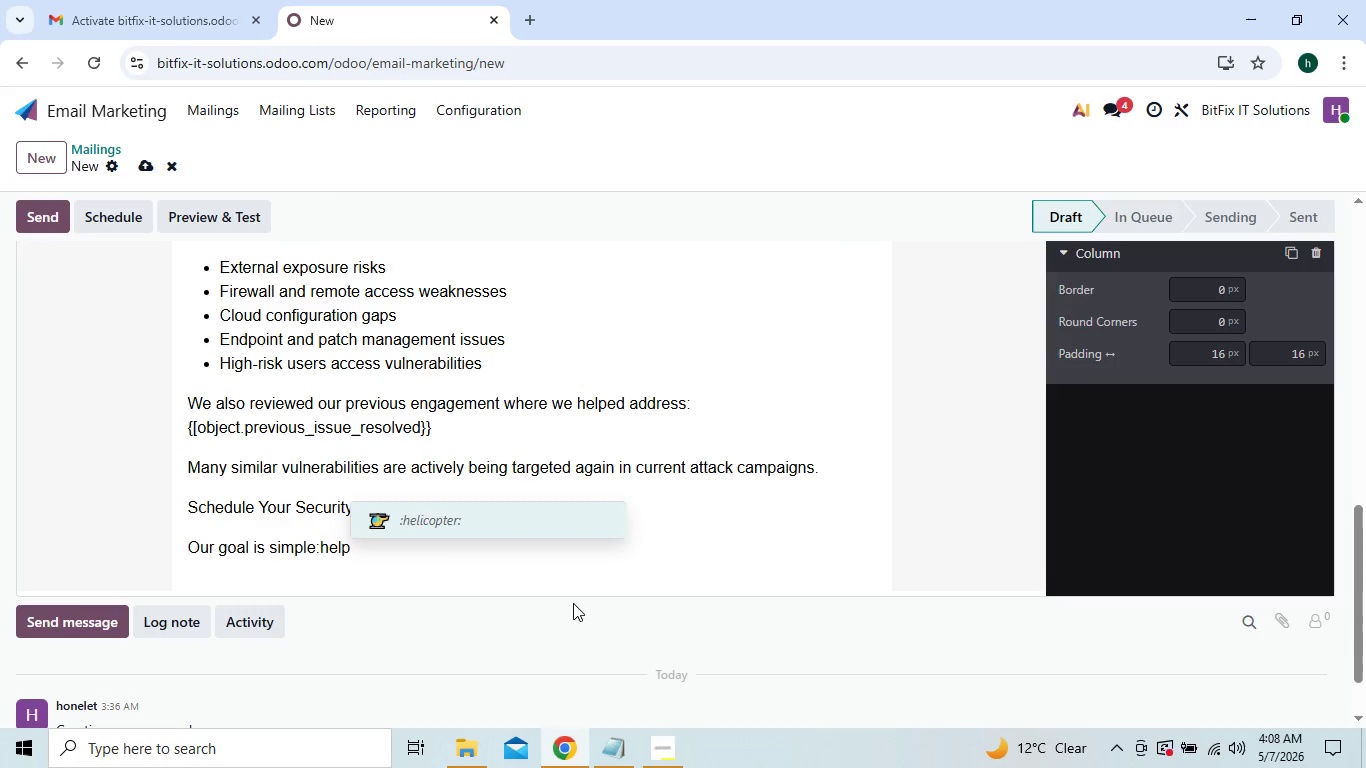 
left_click([322, 546])
 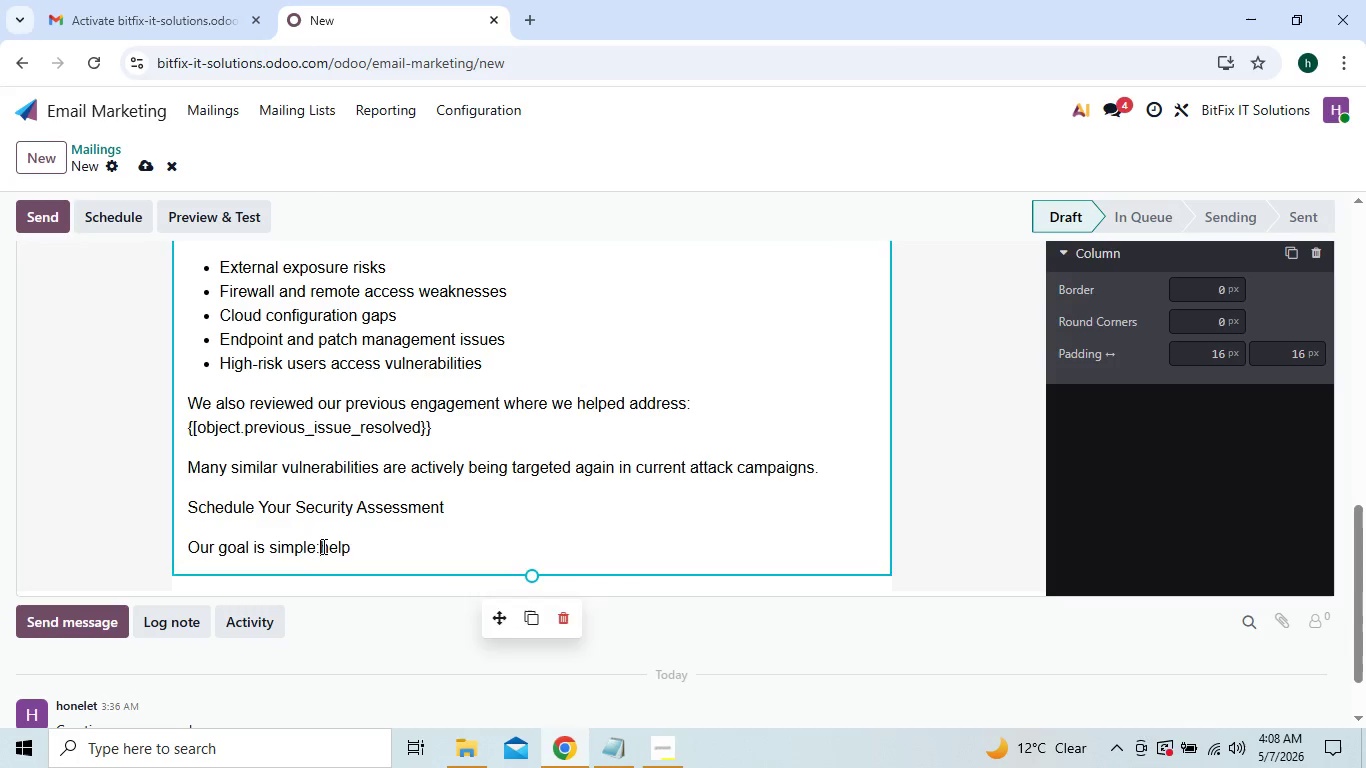 
key(Space)
 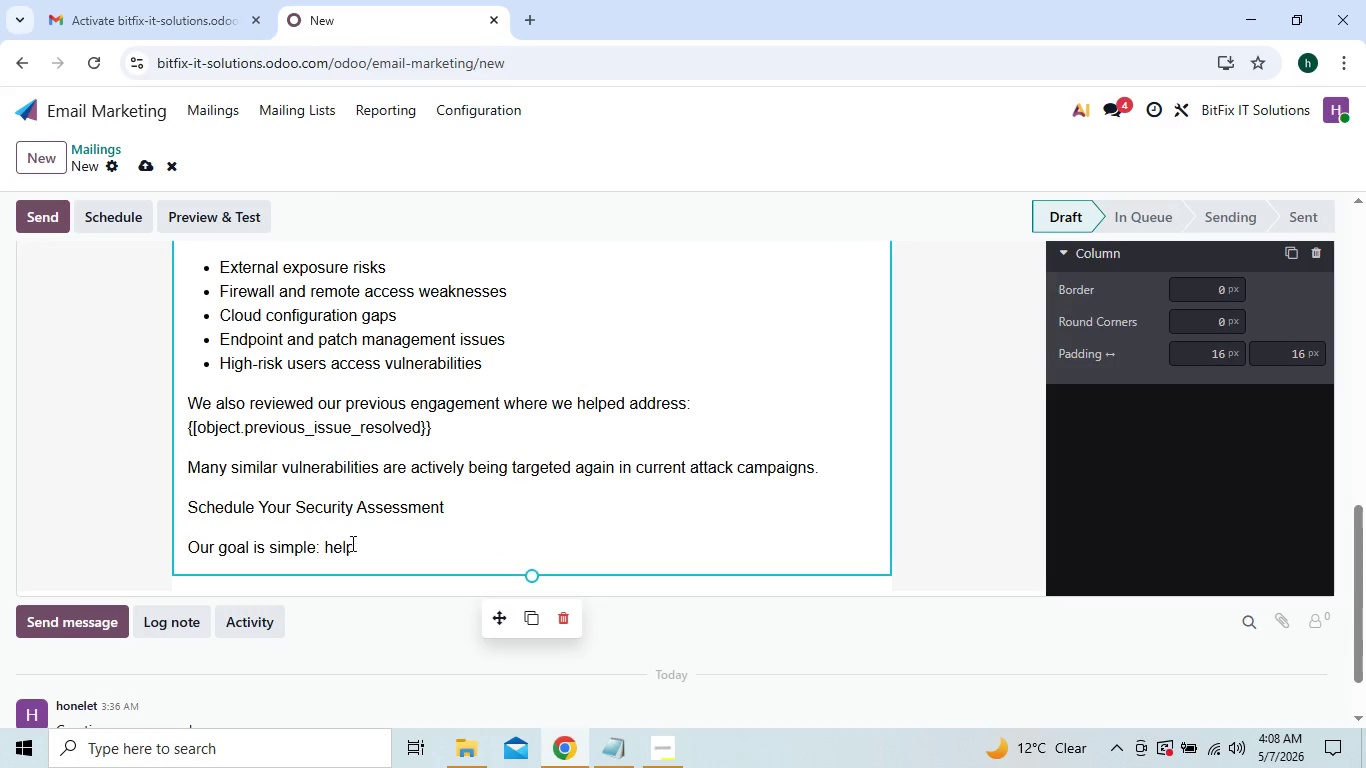 
left_click([358, 543])
 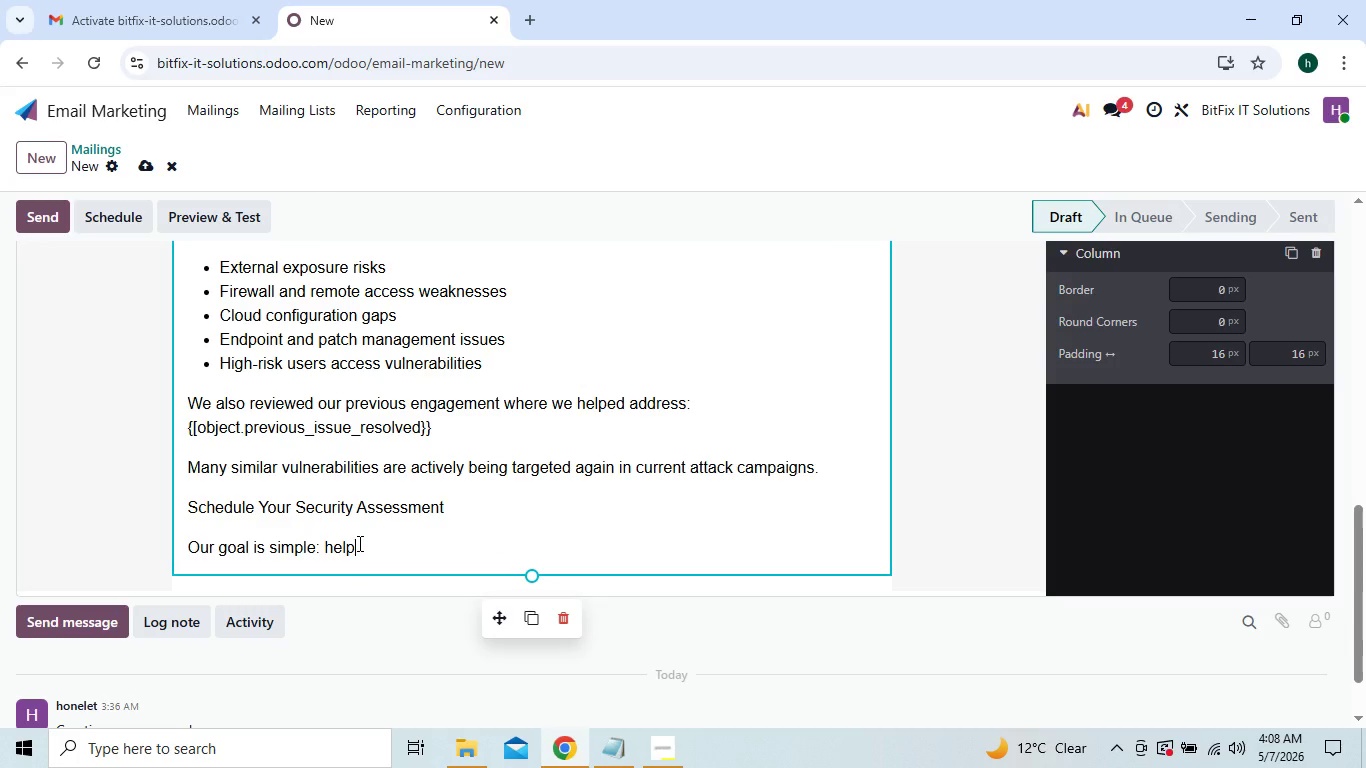 
type( {{object.company_name}} identify risks before attacks)
key(Backspace)
type(ers do)
 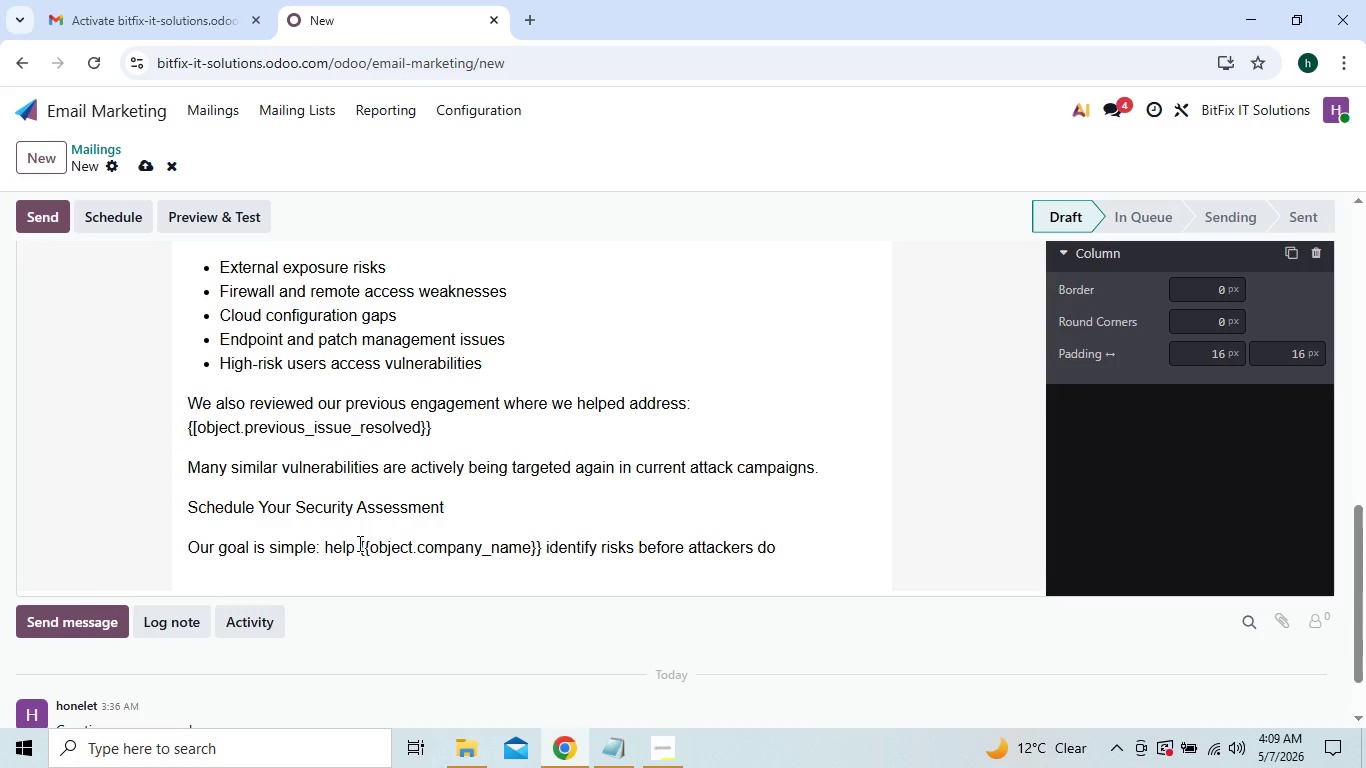 
key(Period)
 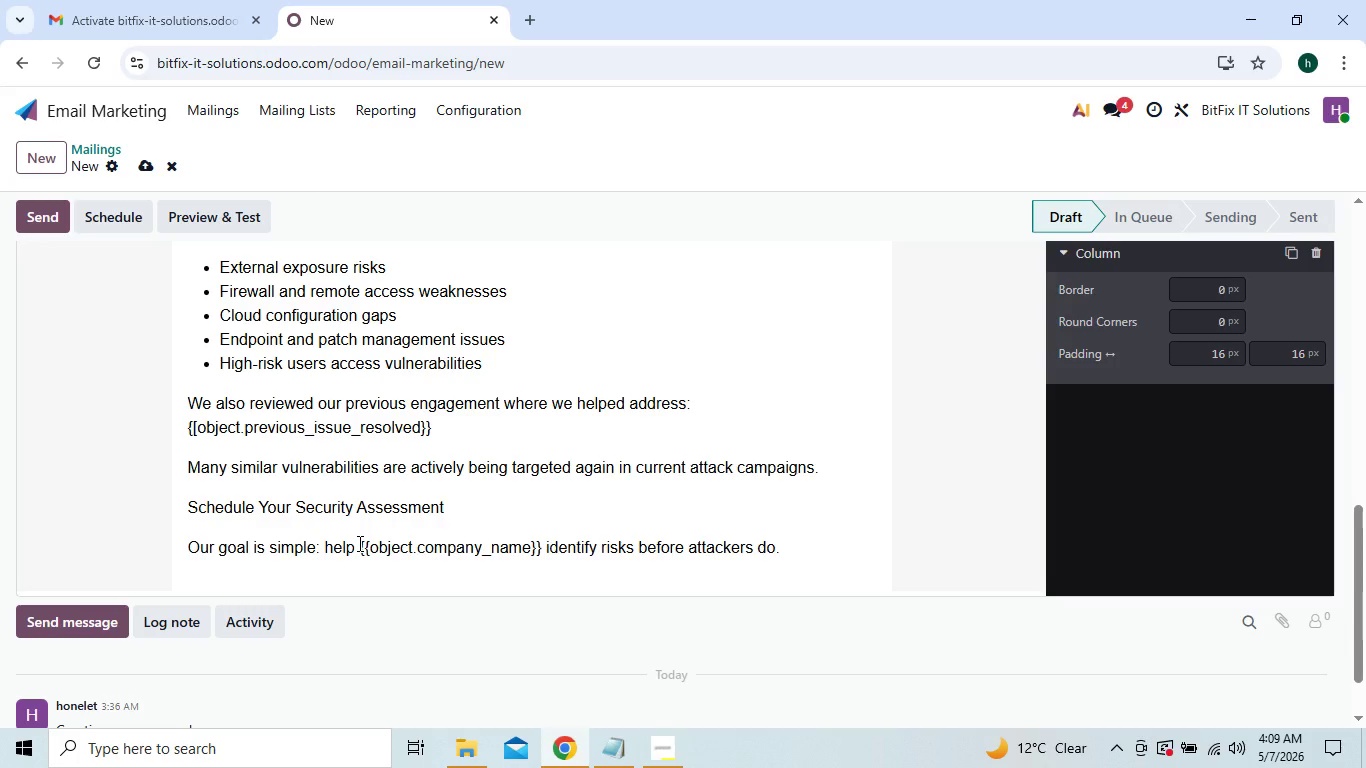 
key(Enter)
 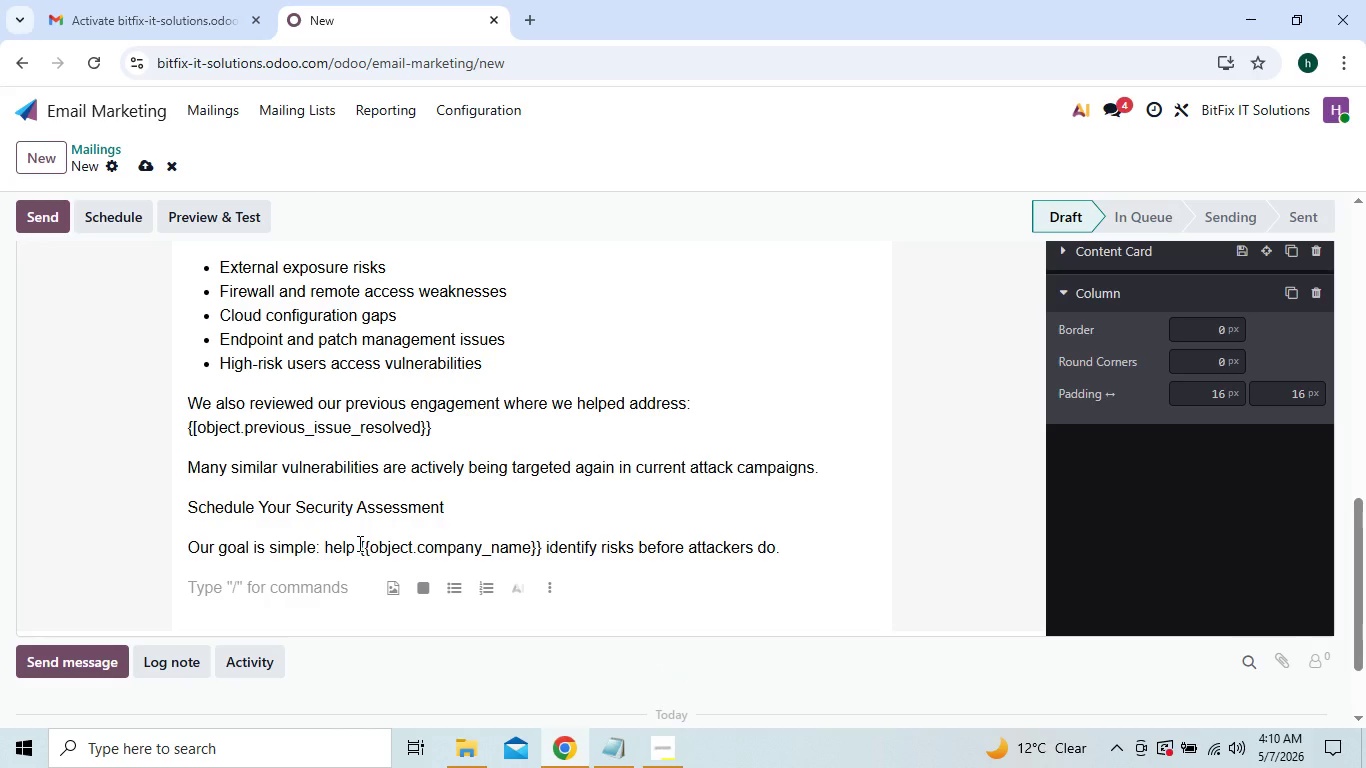 
type(thank )
 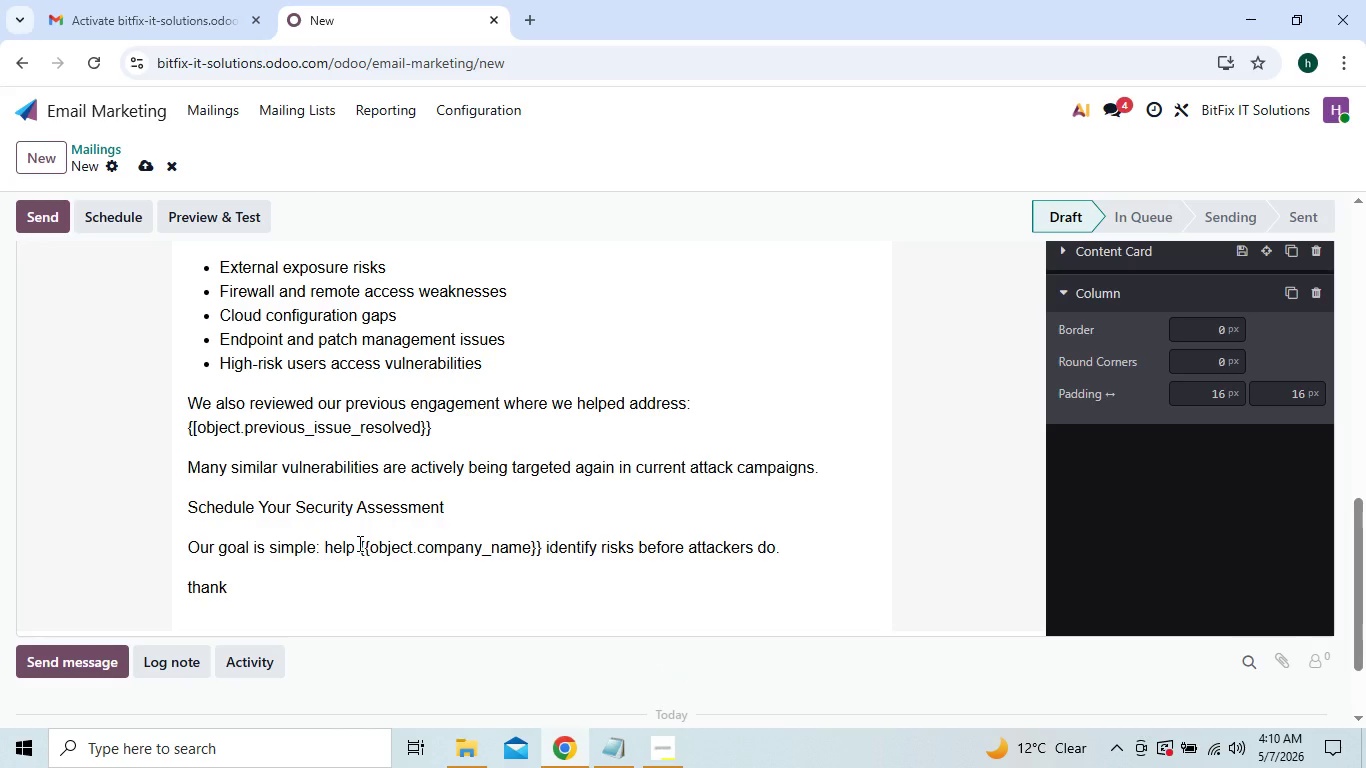 
key(ArrowLeft)
 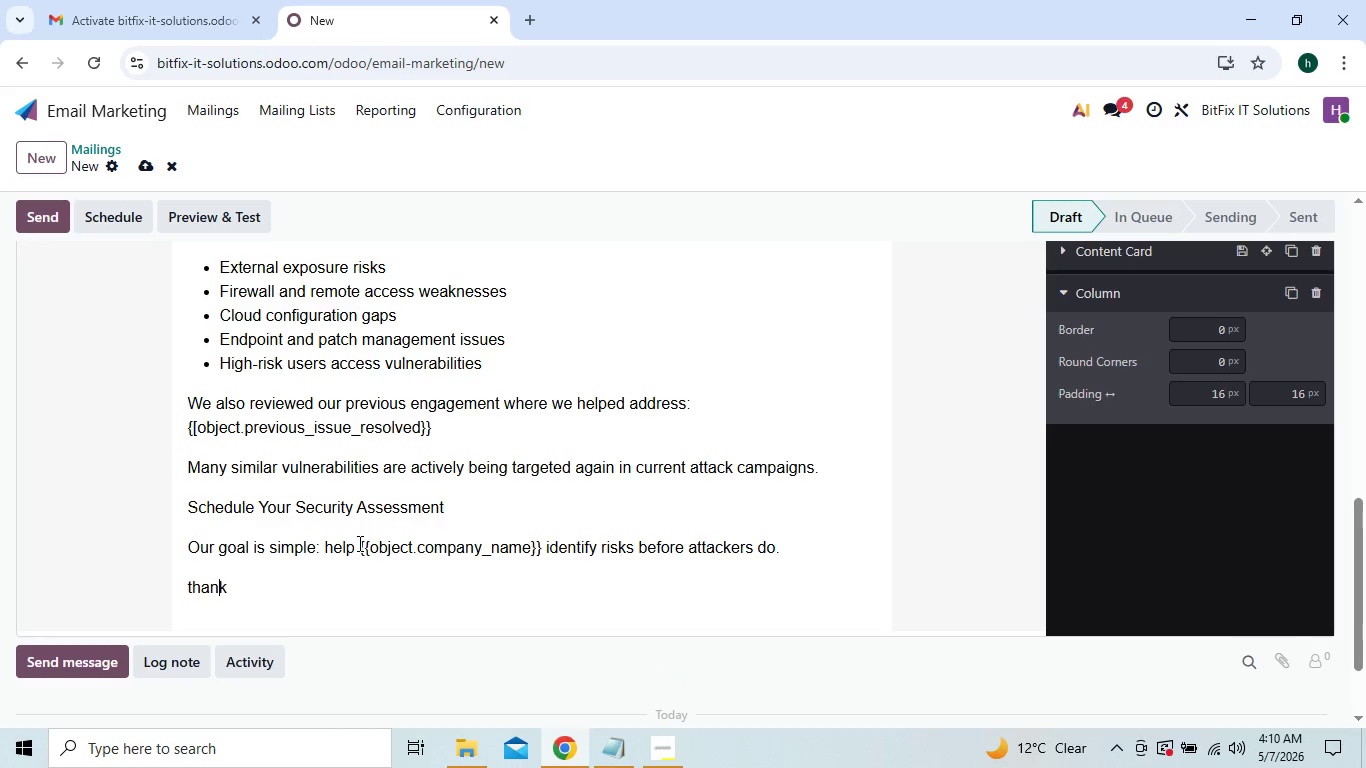 
key(ArrowLeft)
 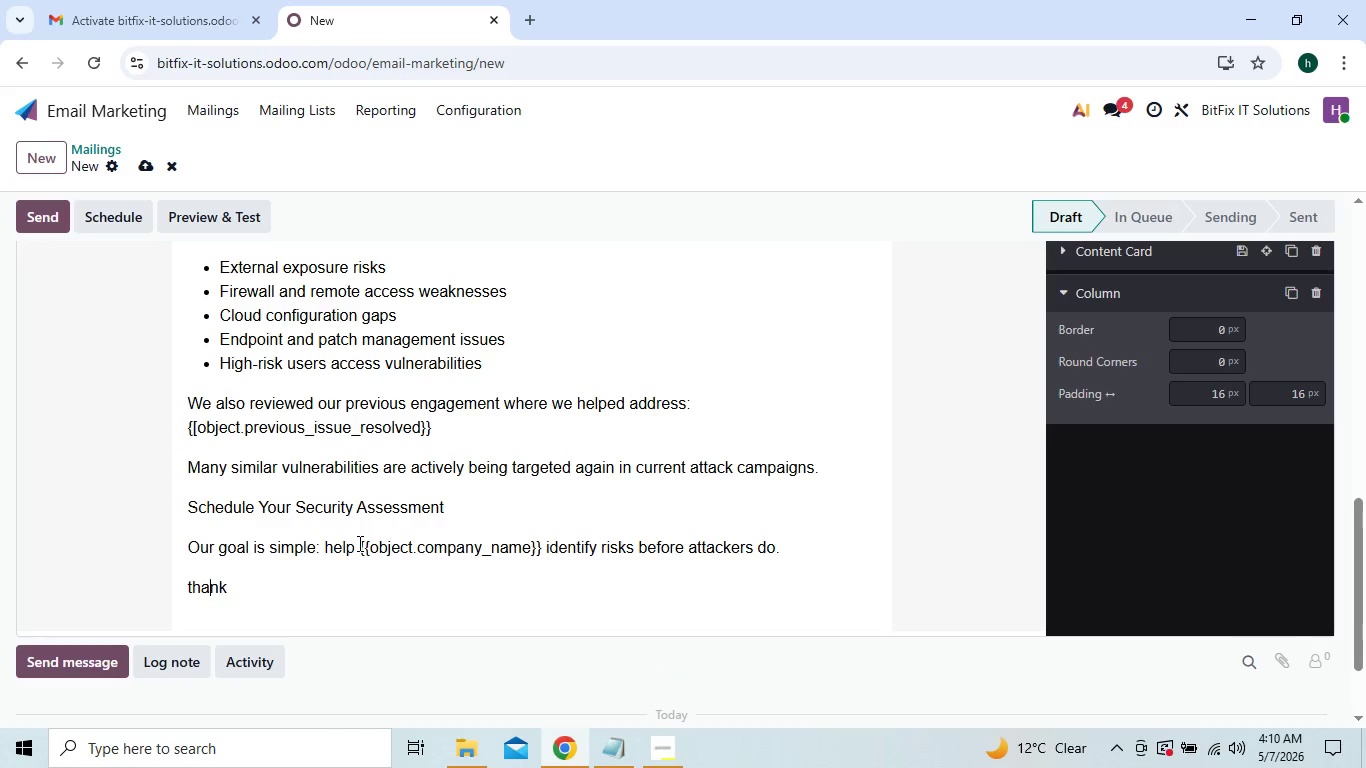 
key(ArrowLeft)
 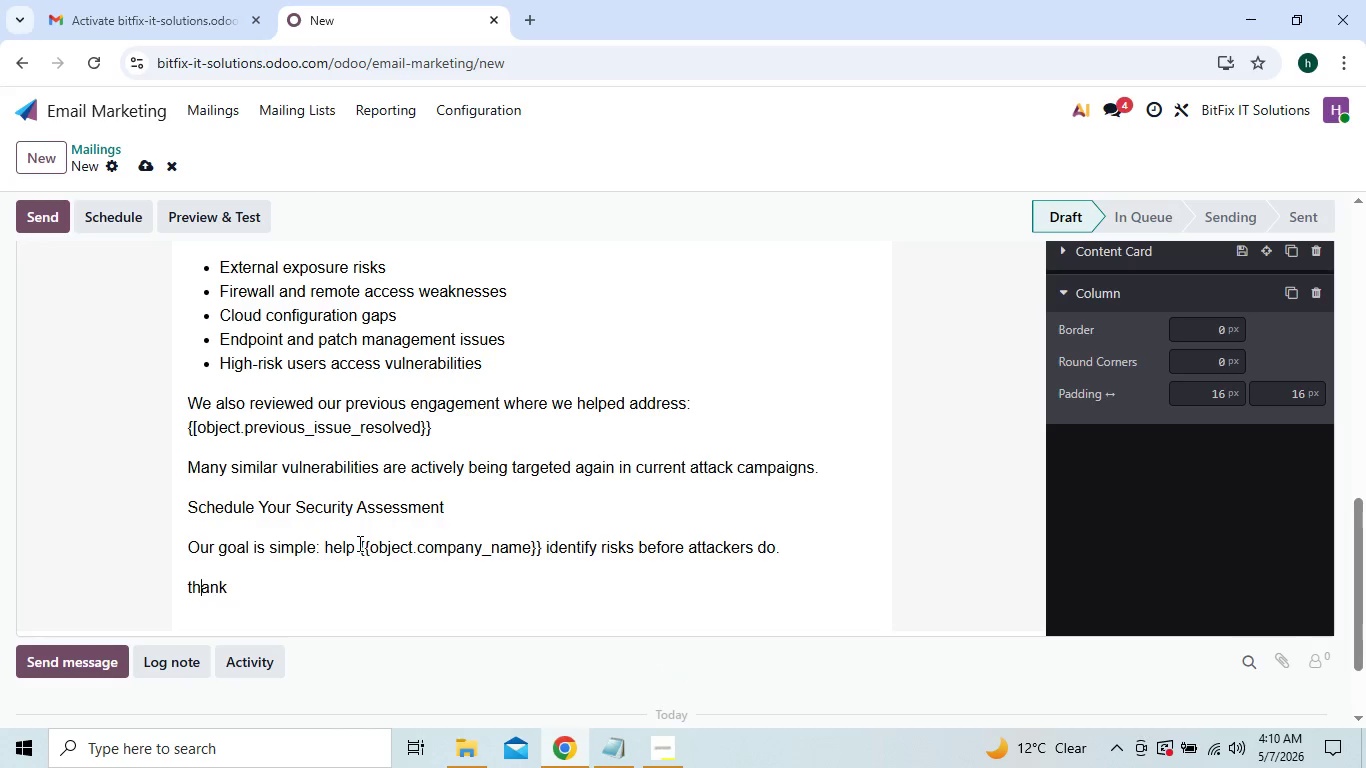 
key(ArrowLeft)
 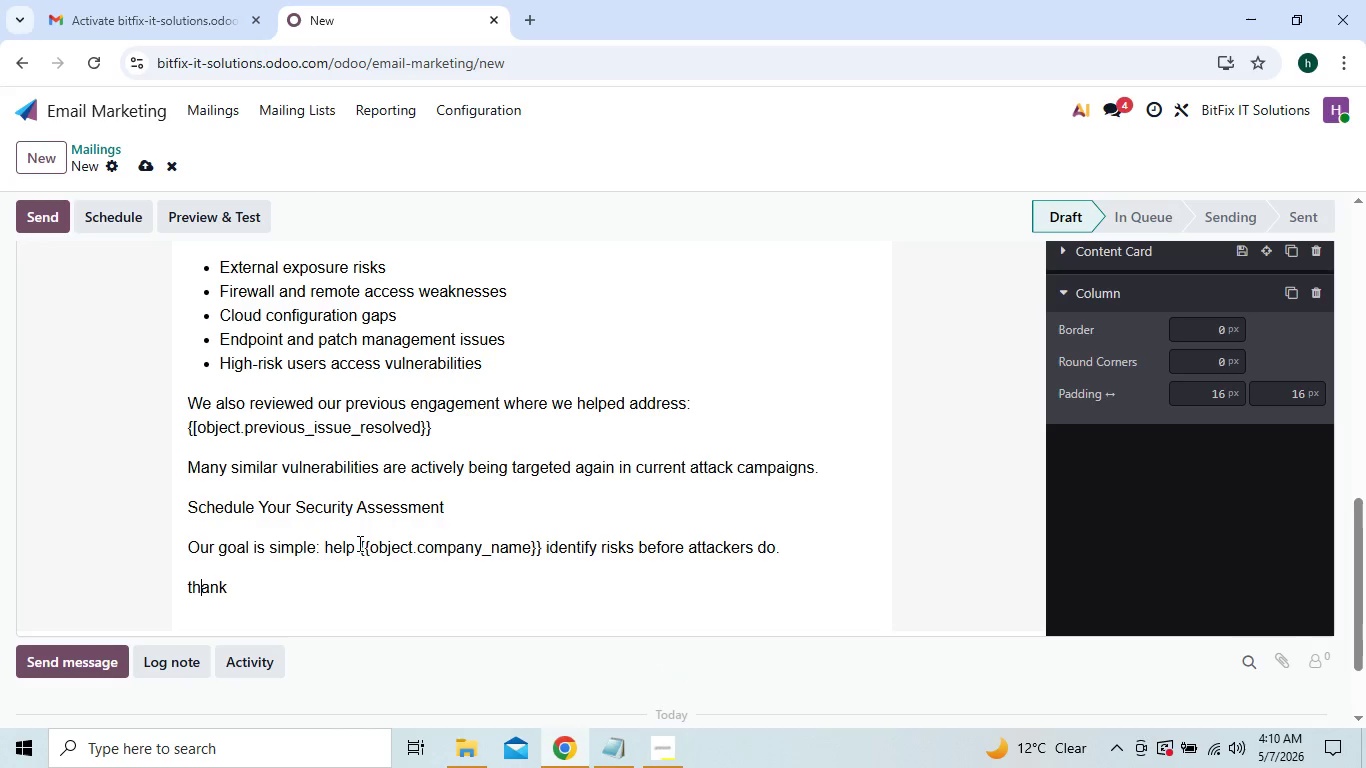 
key(ArrowLeft)
 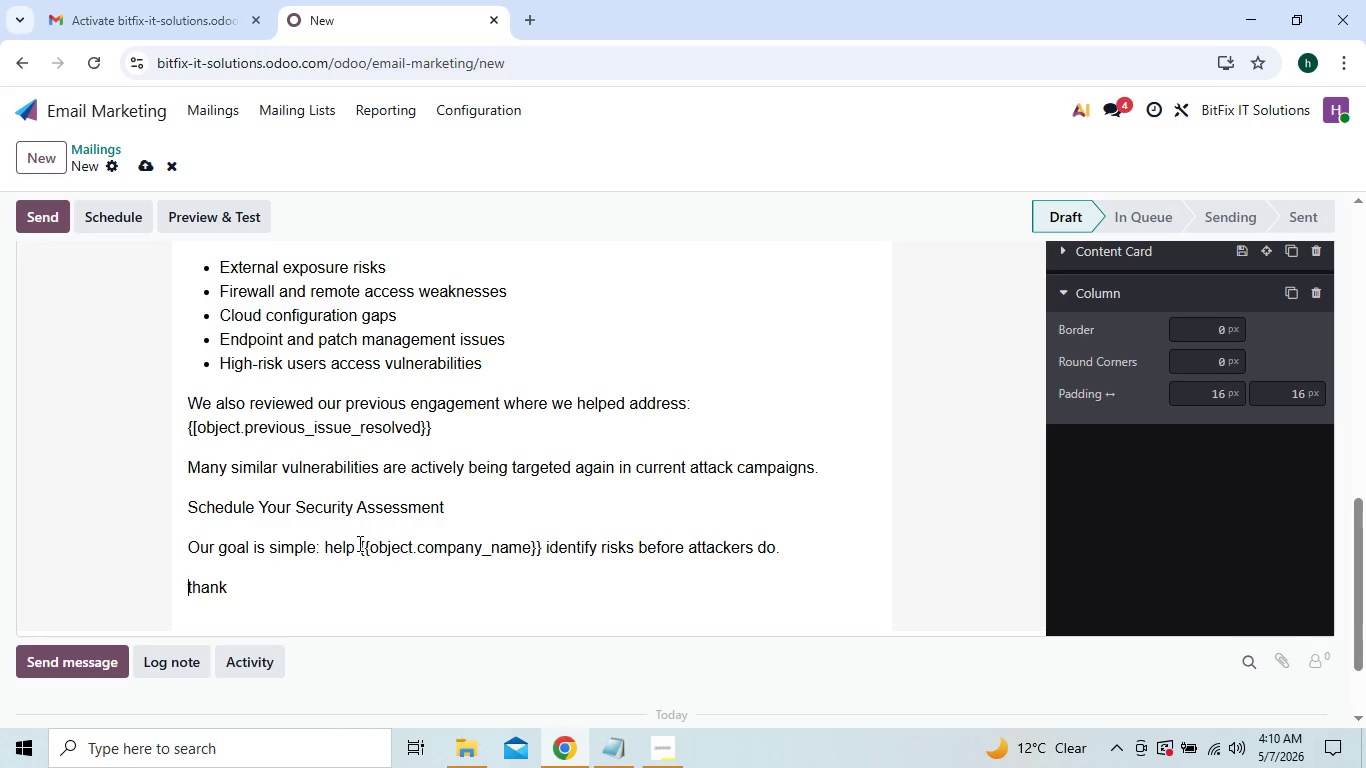 
key(ArrowLeft)
 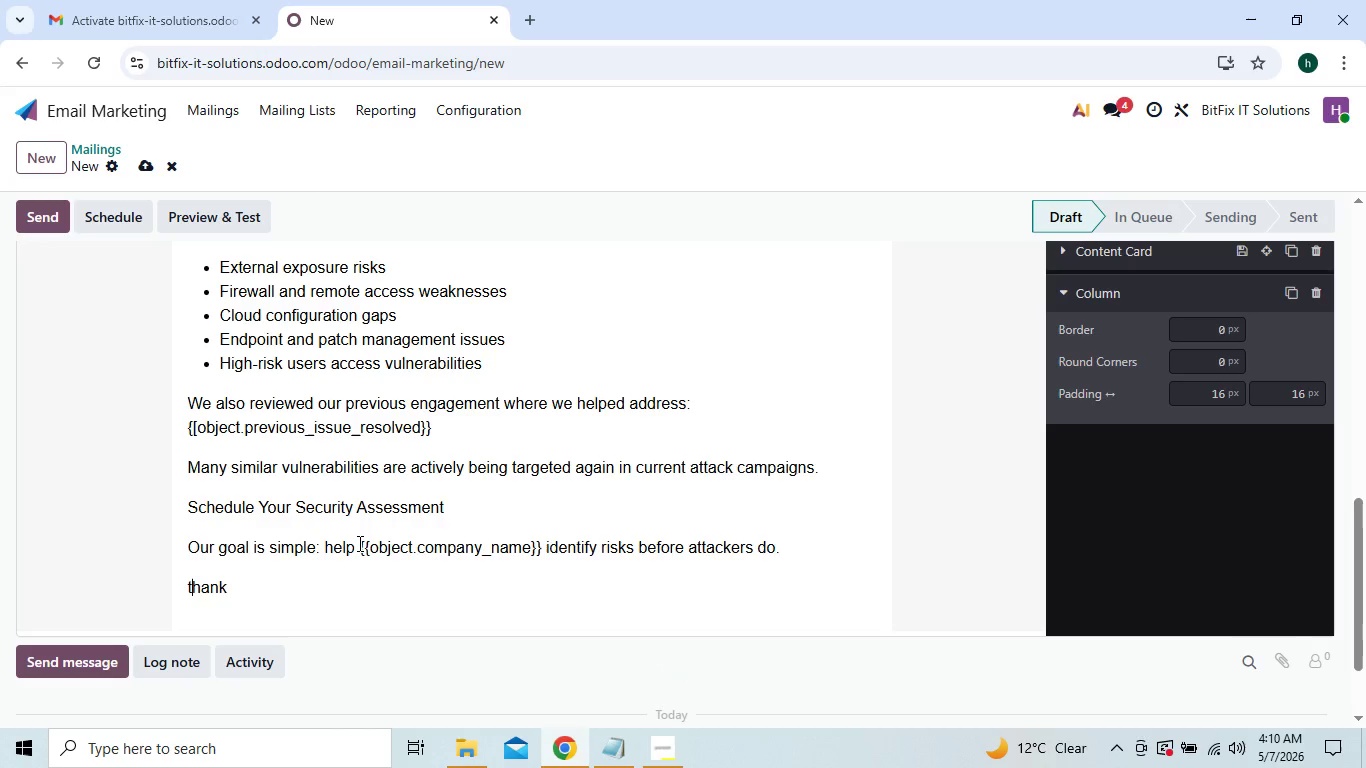 
key(ArrowRight)
 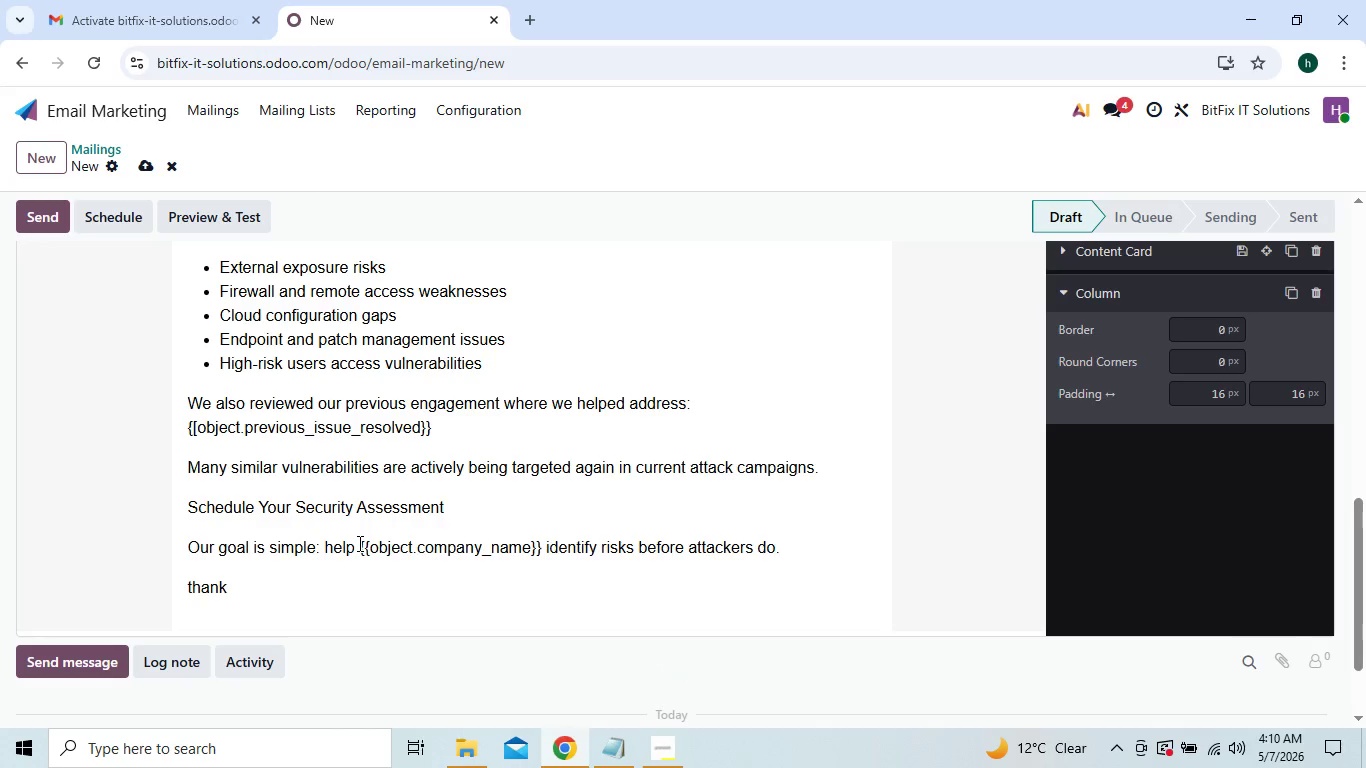 
key(Backspace)
 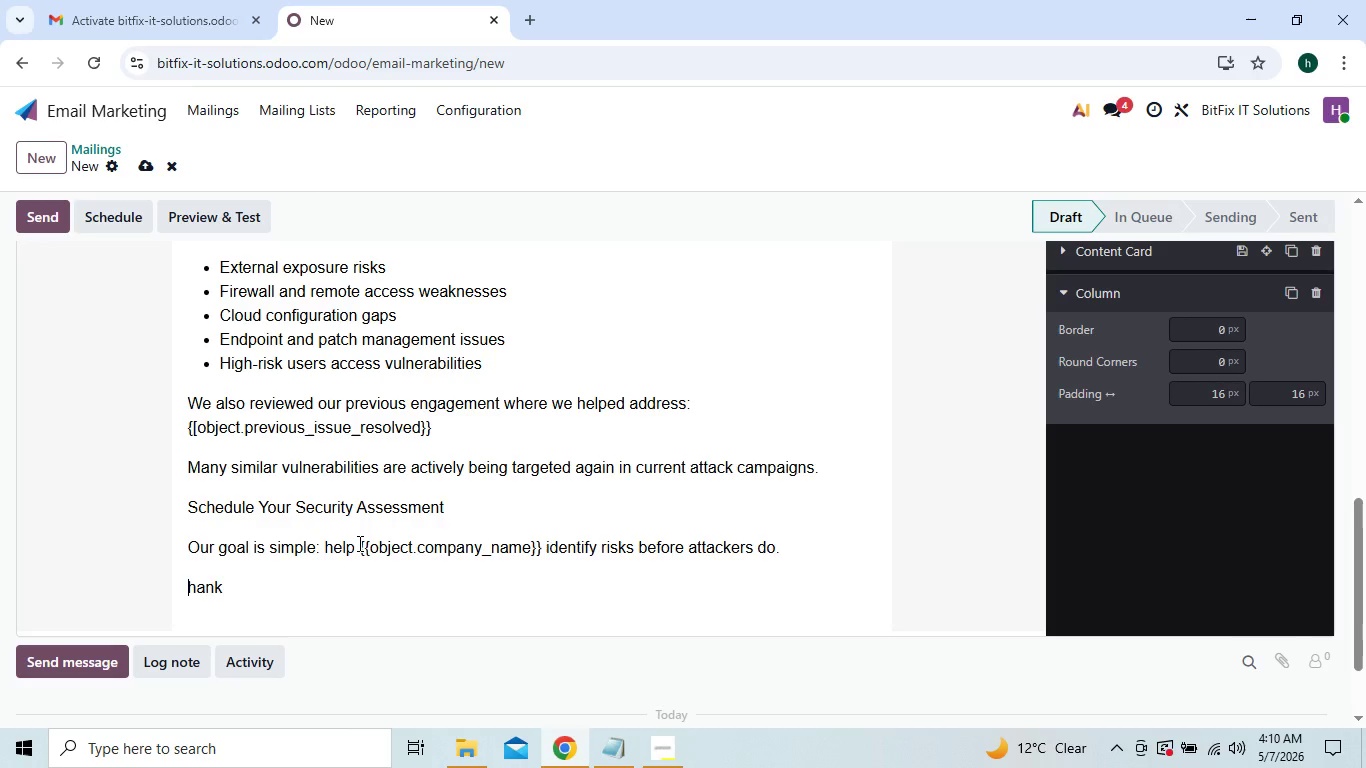 
key(Shift+T)
 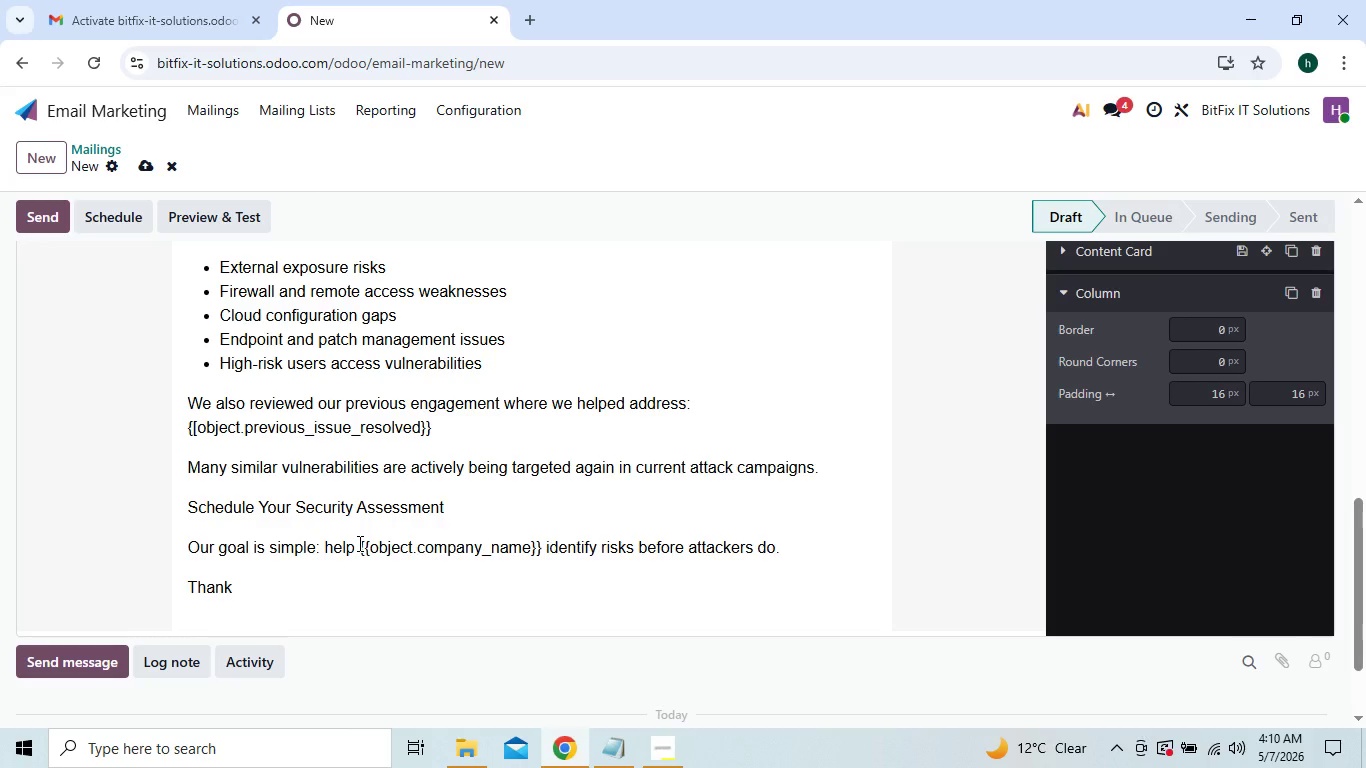 
key(ArrowRight)
 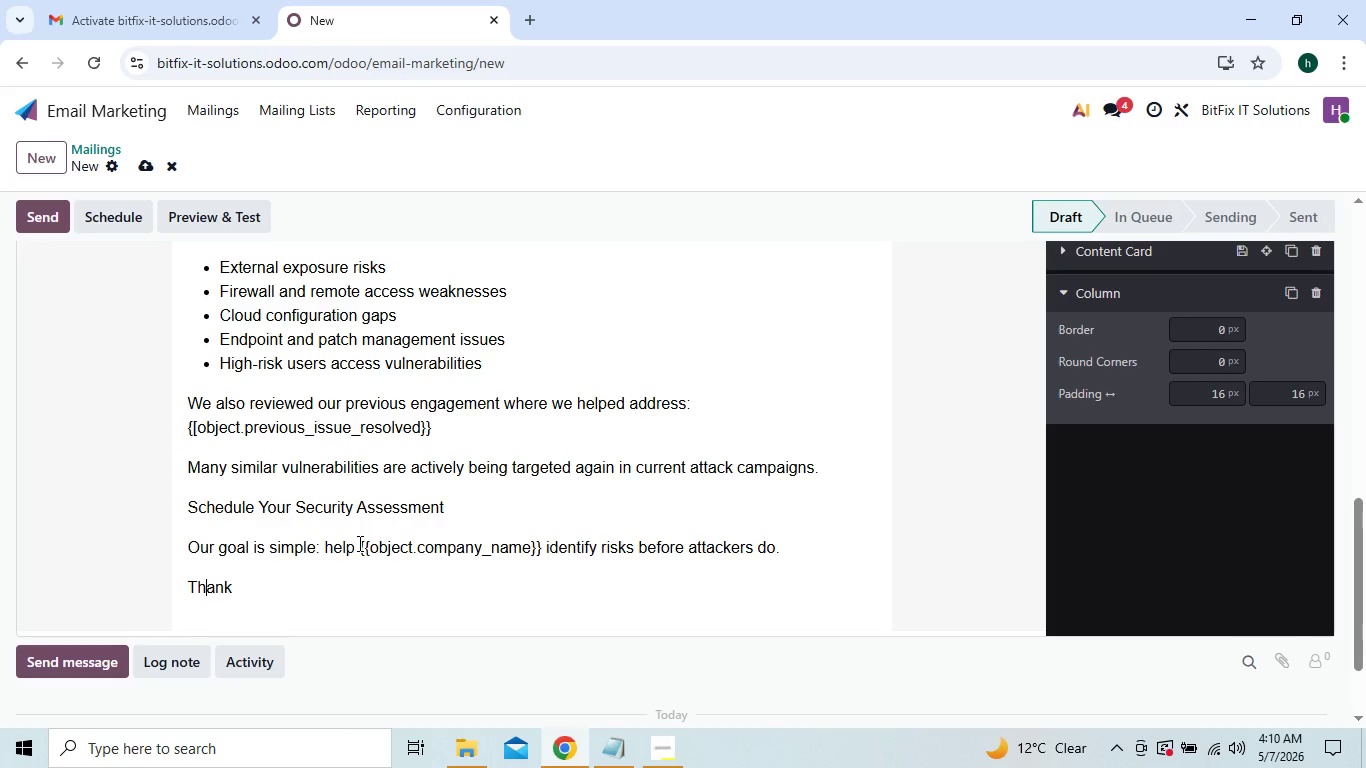 
key(ArrowRight)
 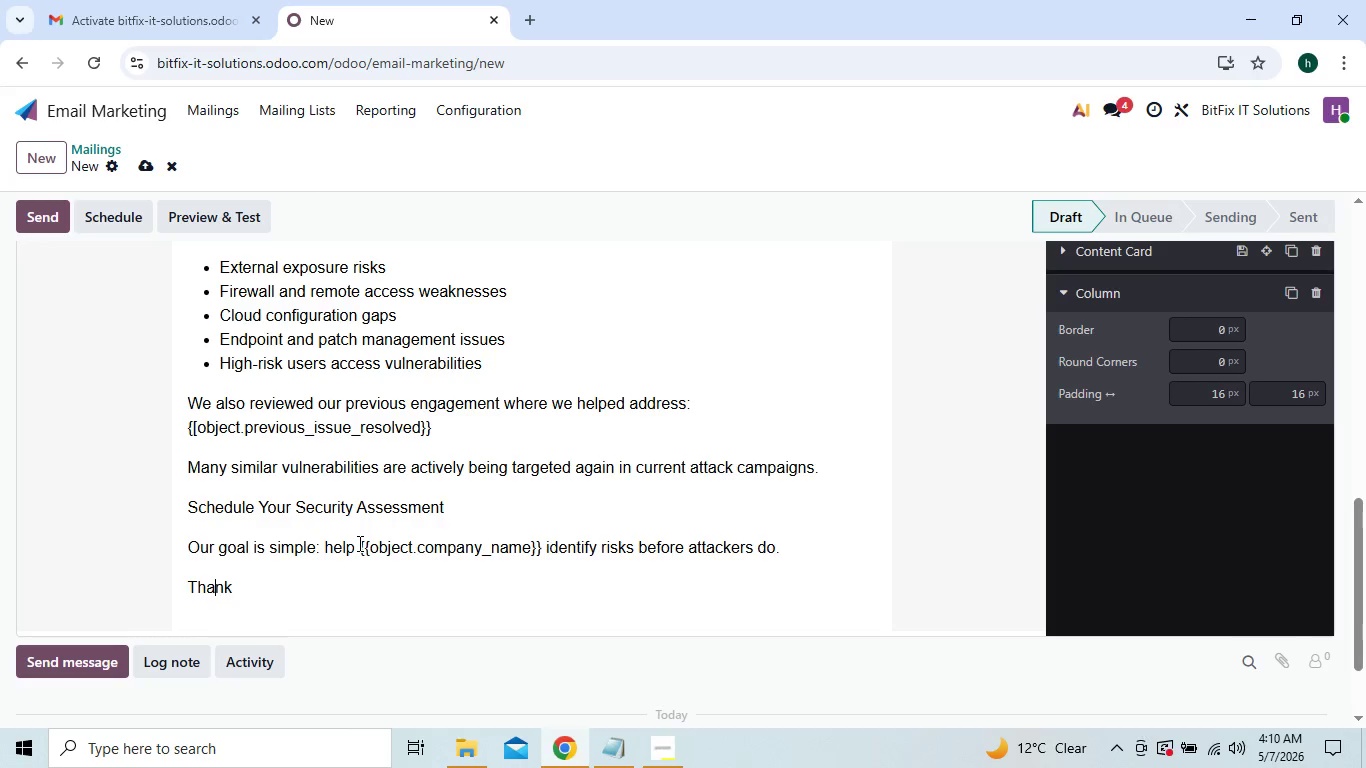 
key(ArrowRight)
 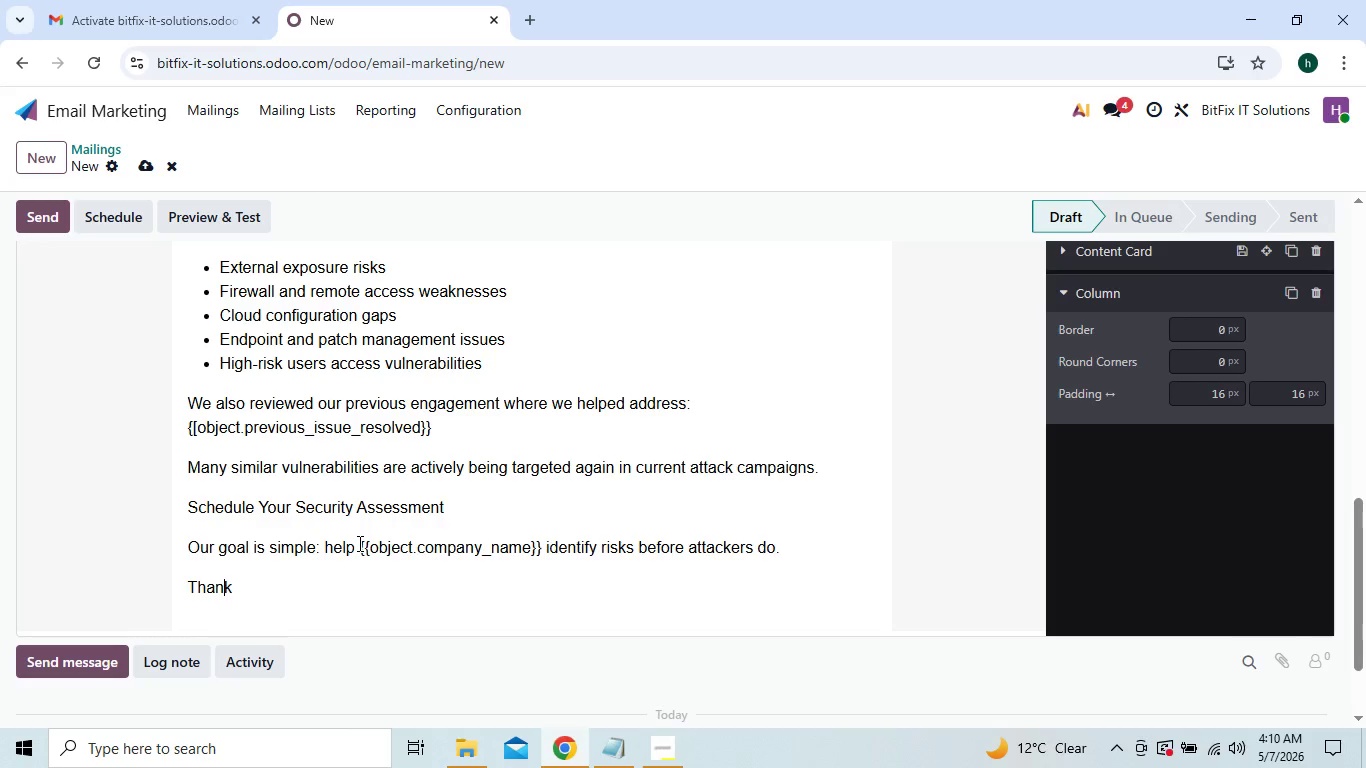 
key(ArrowRight)
 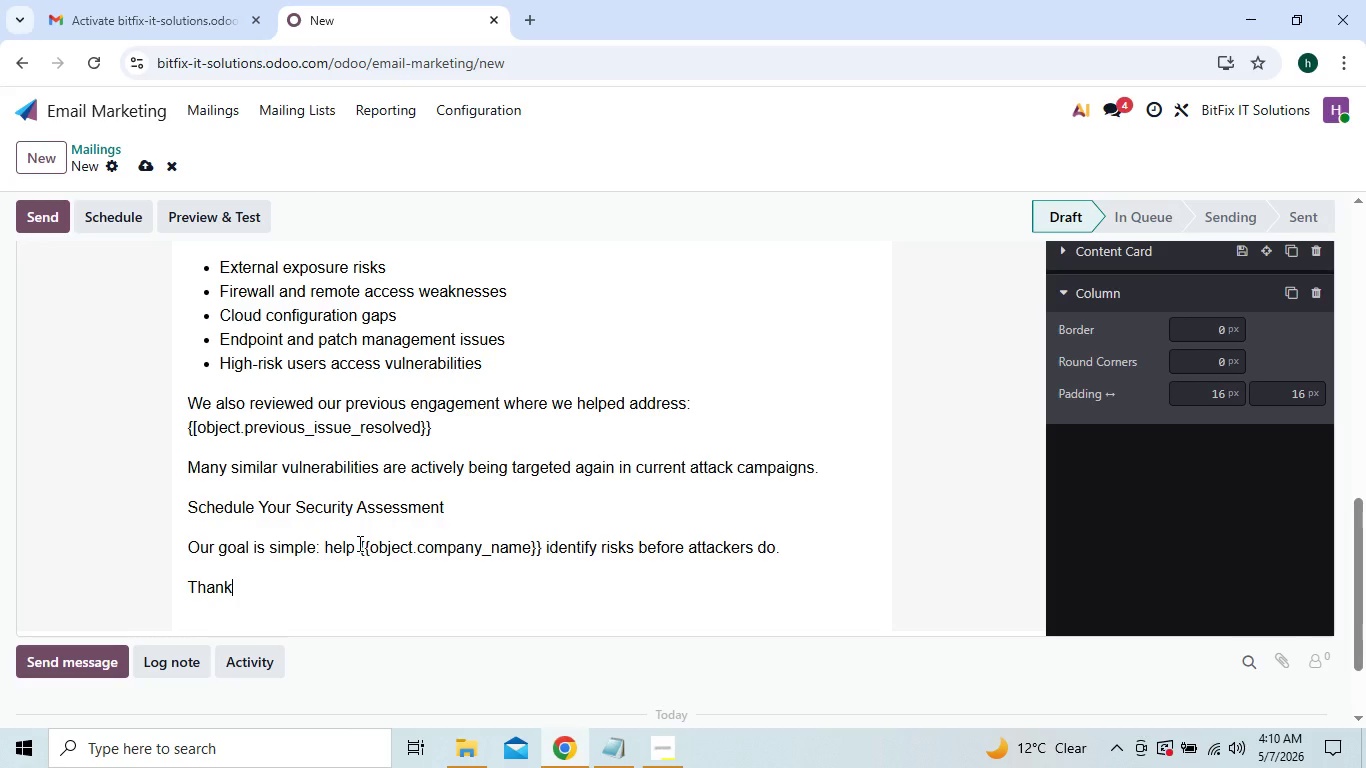 
type( you,)
 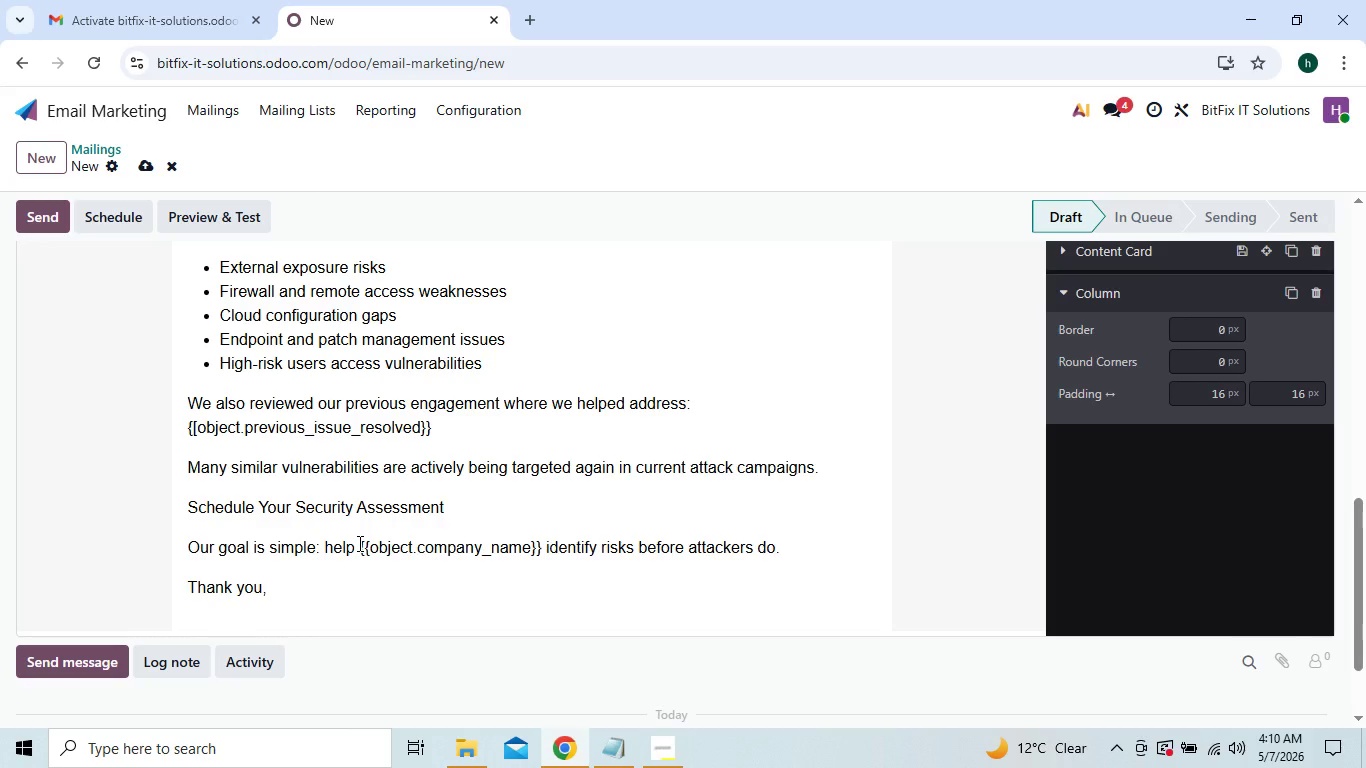 
key(Shift+Enter)
 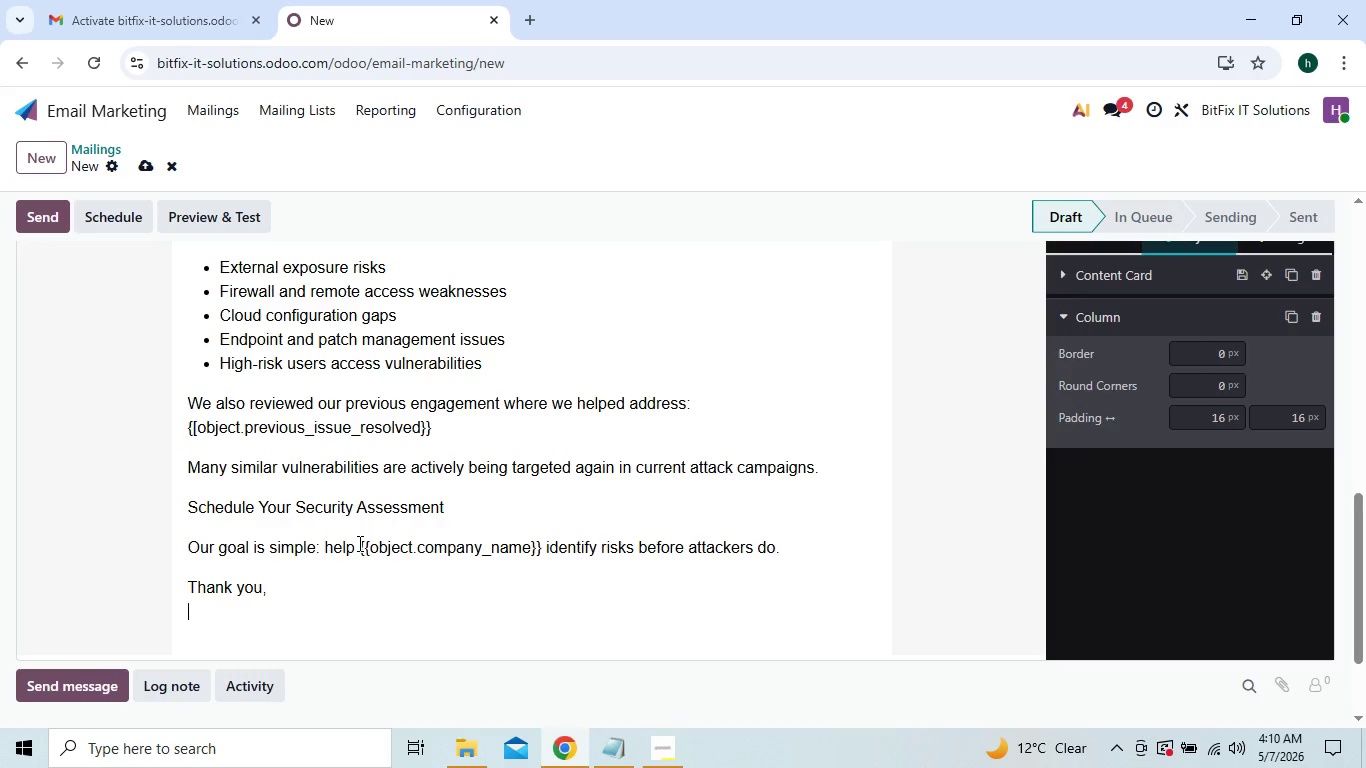 
type(BitFix ITb)
key(Backspace)
type( Solutions)
 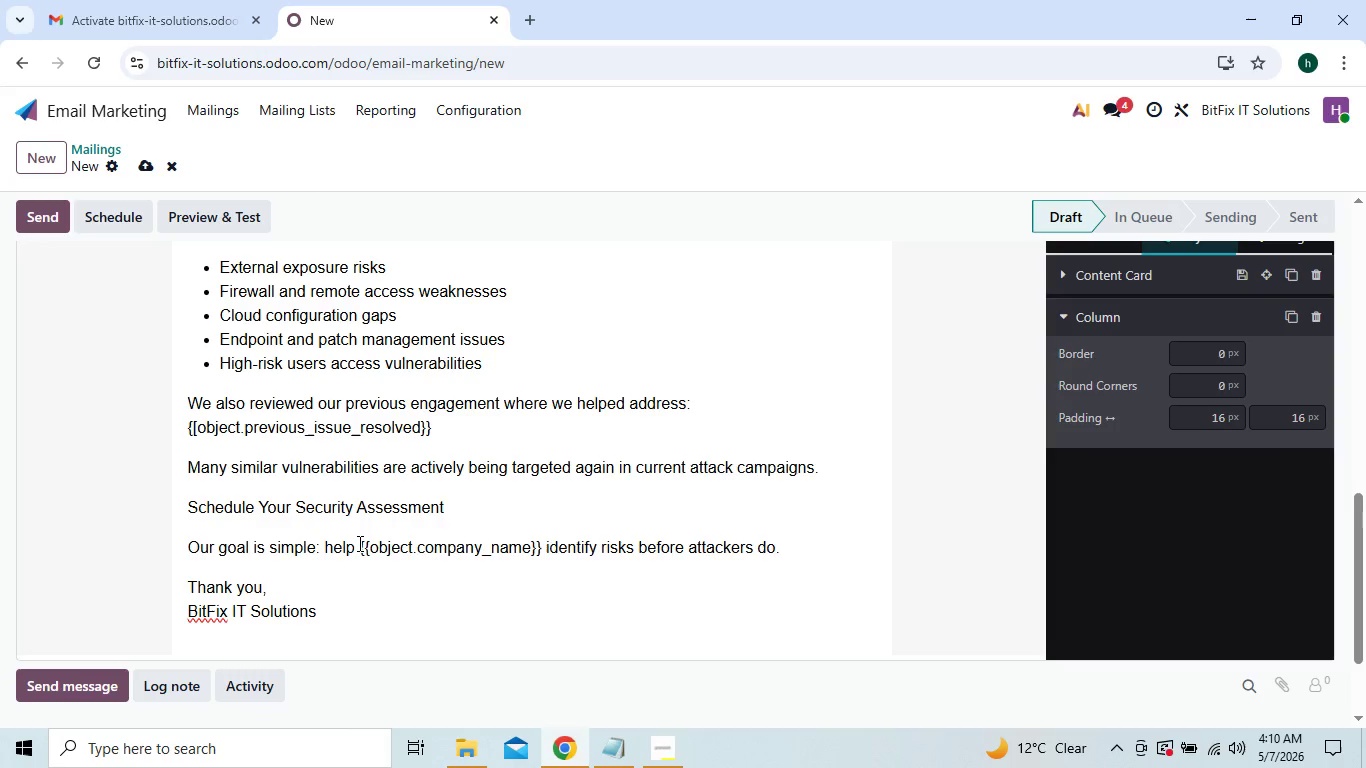 
key(Shift+Enter)
 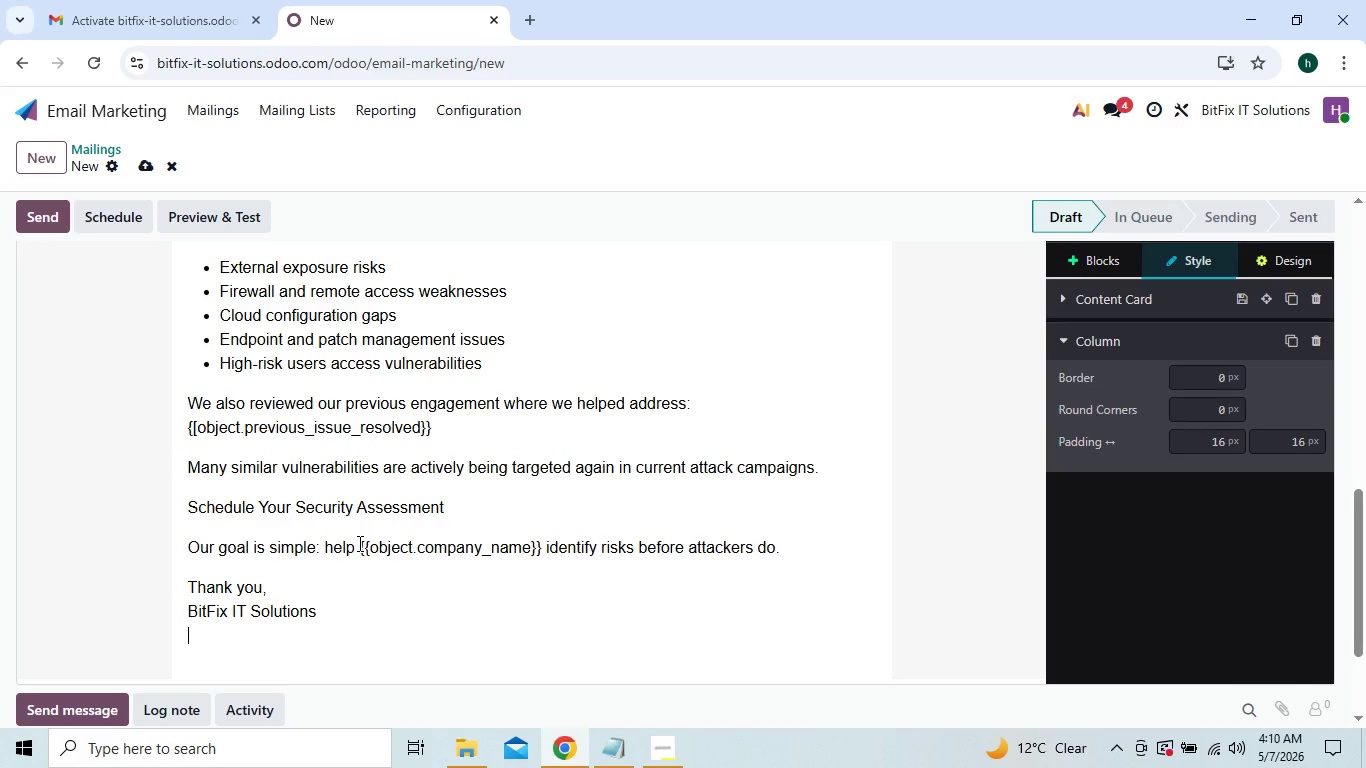 
type(Network security )
 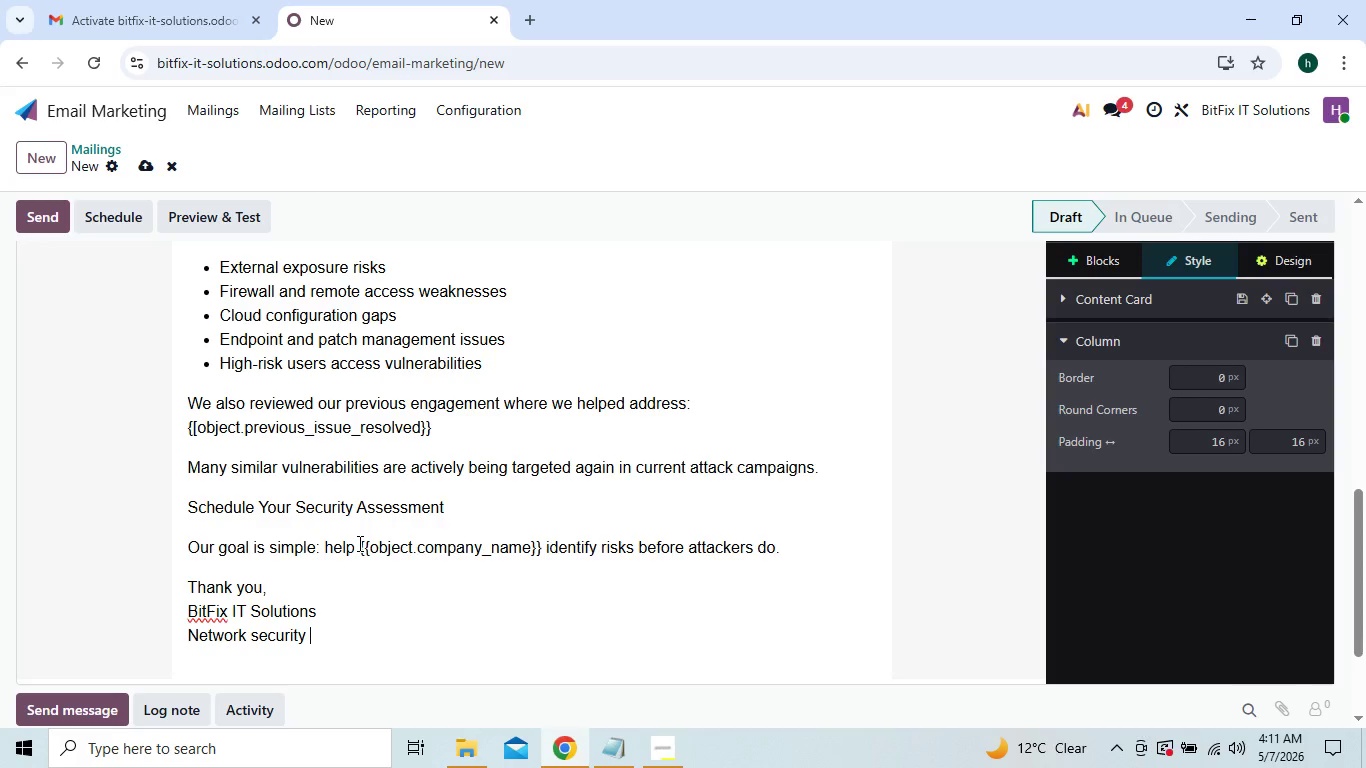 
key(Control+7)
 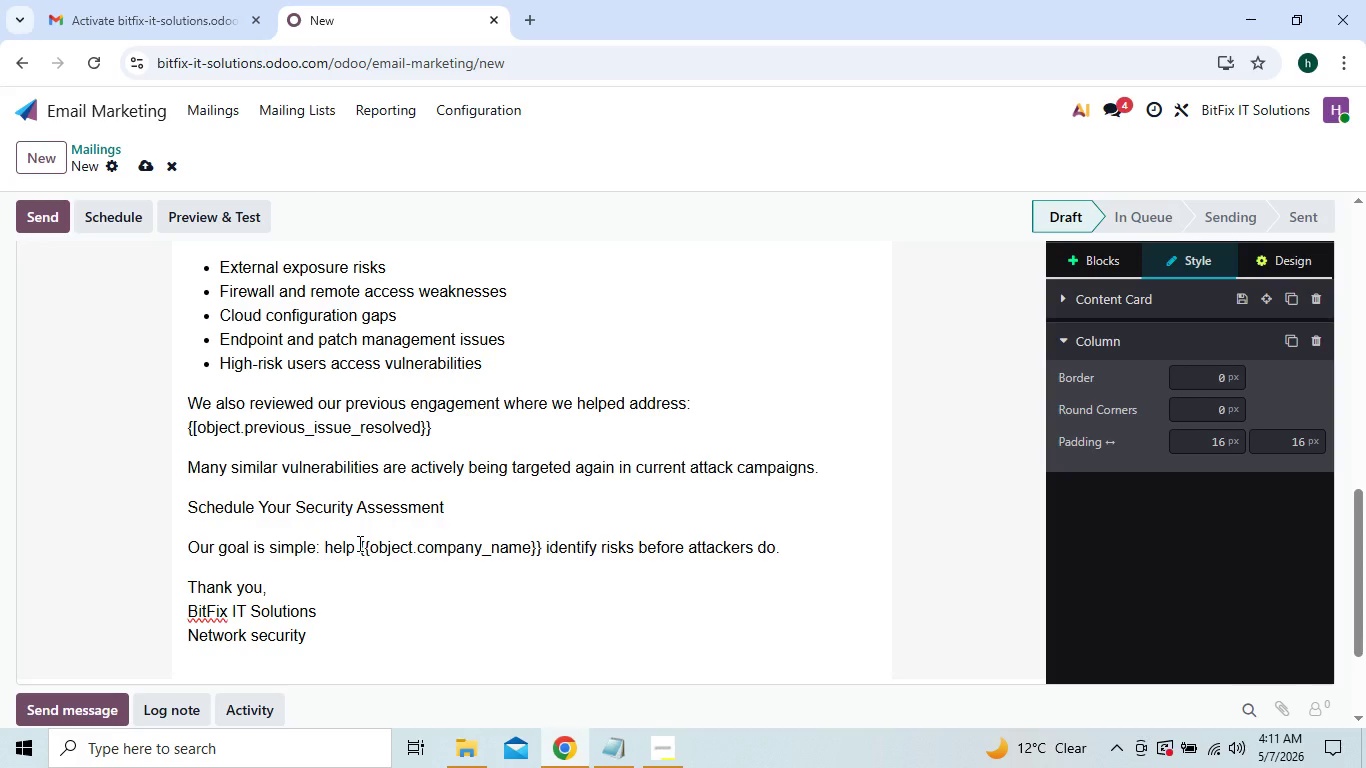 
type(& cloud )
 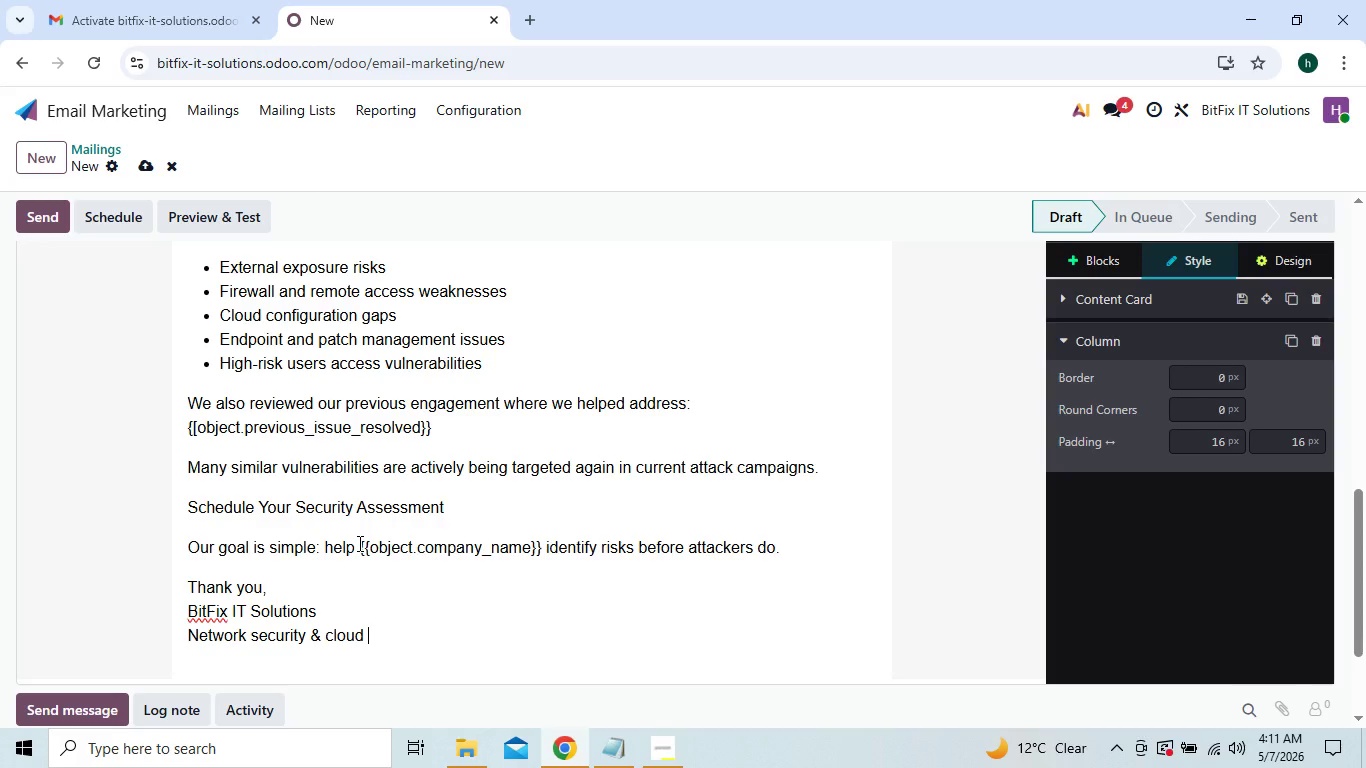 
key(Shift+I)
 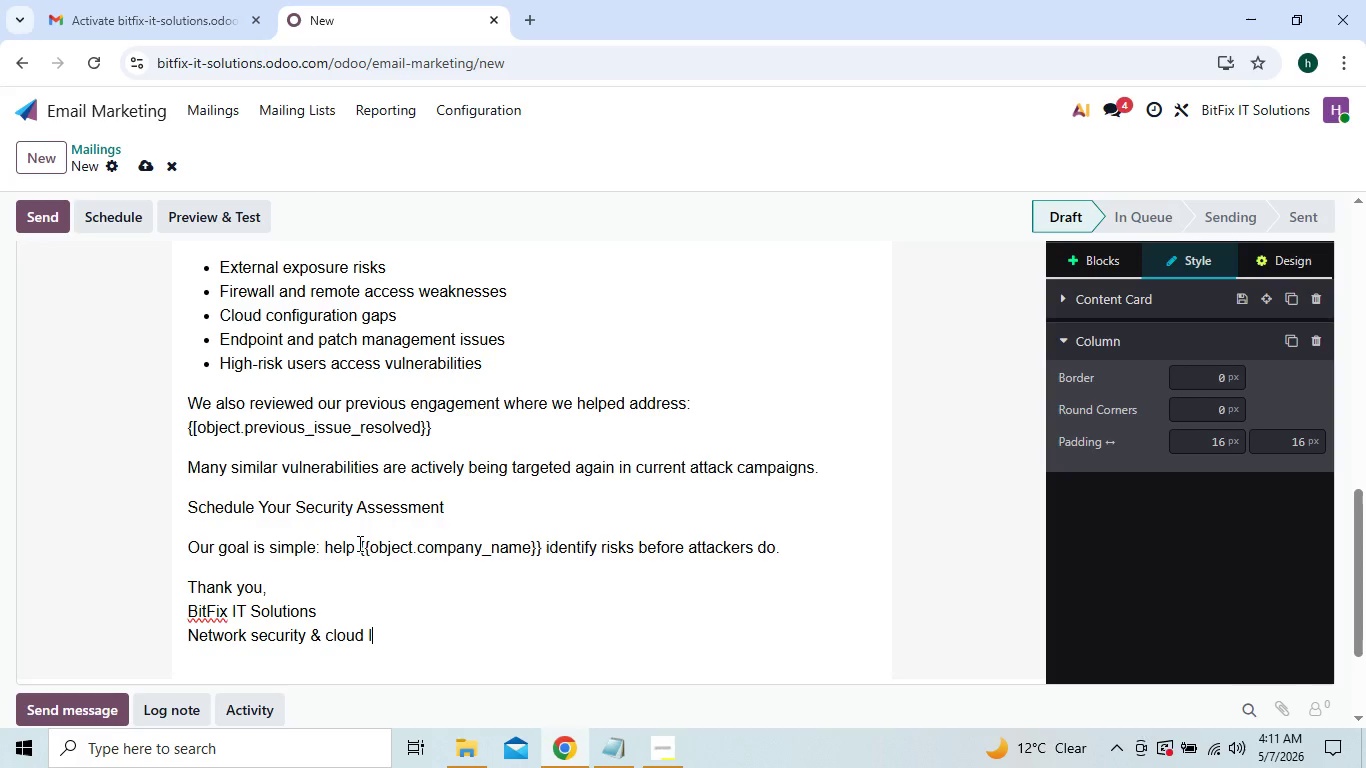 
type(nfrastructure specia)
 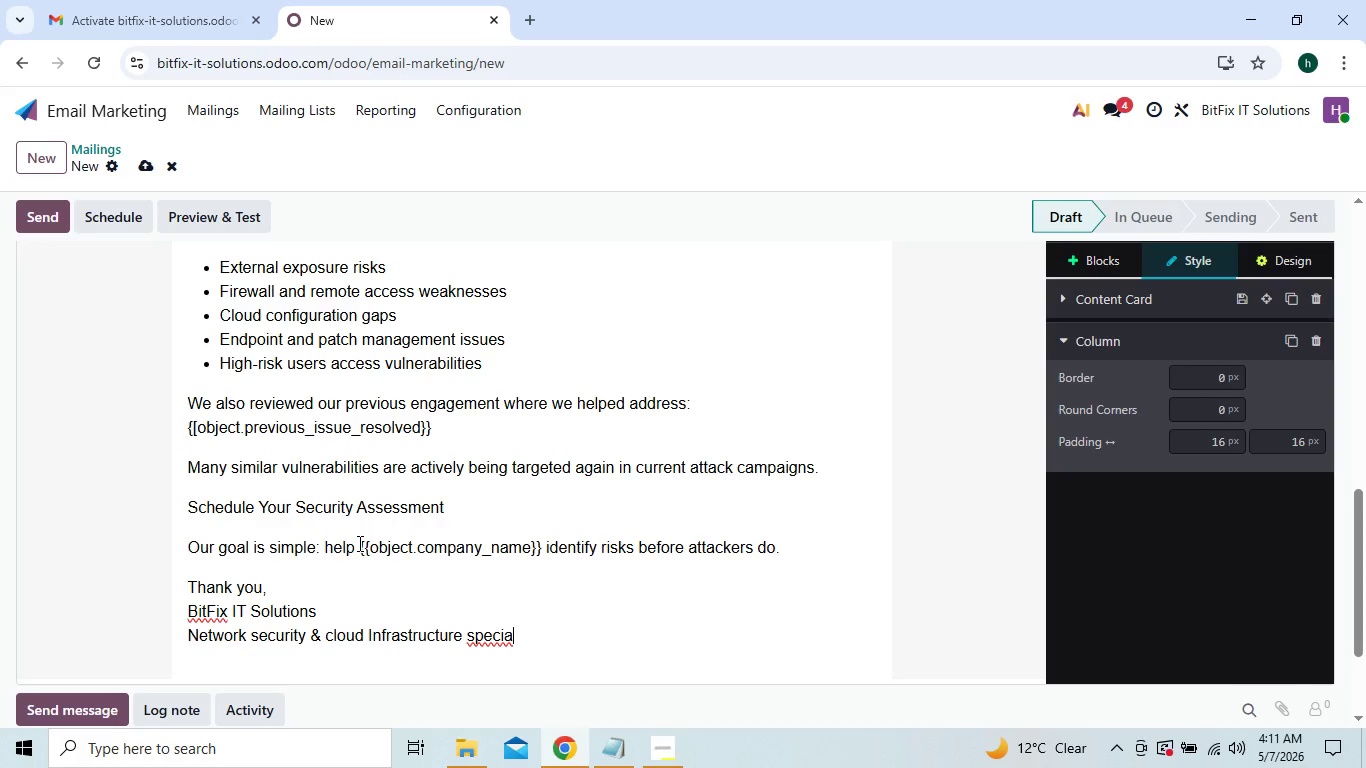 
type(lists)
 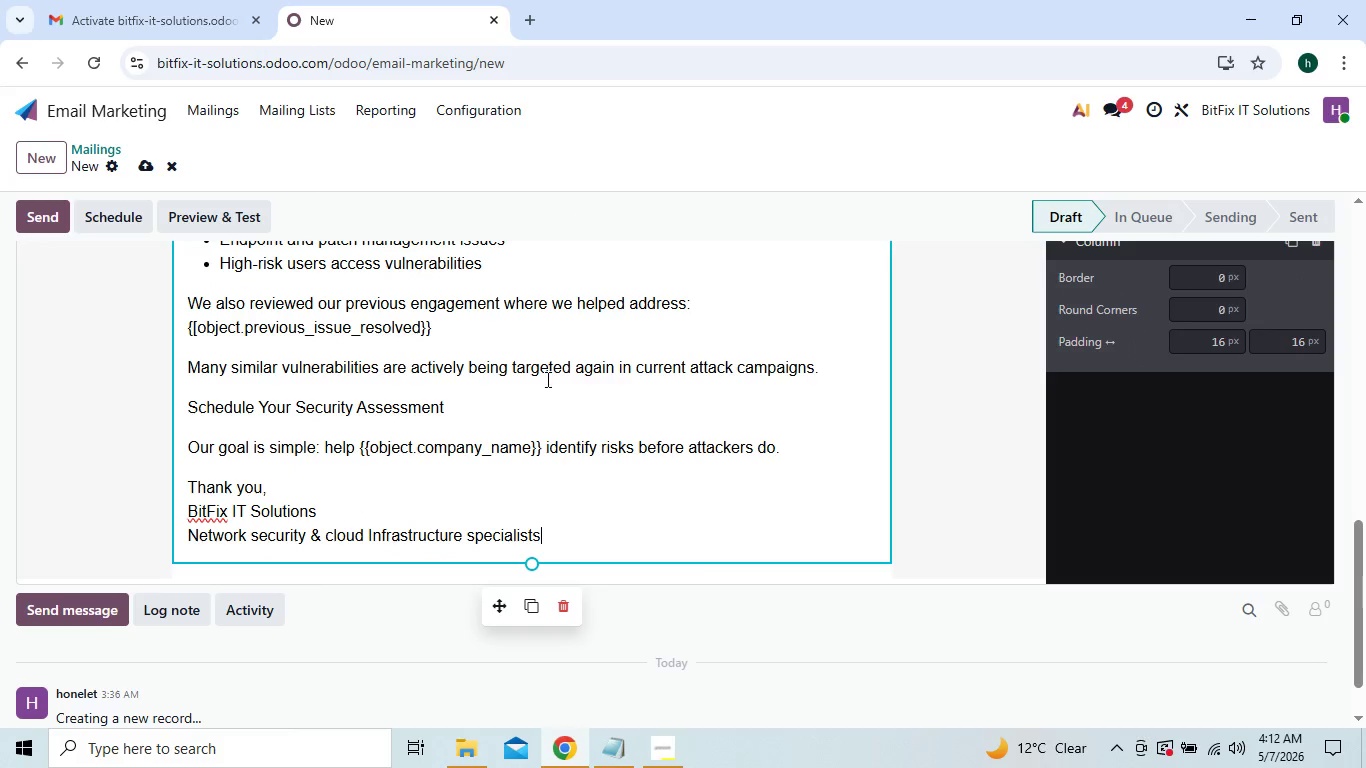 
wait(11.73)
 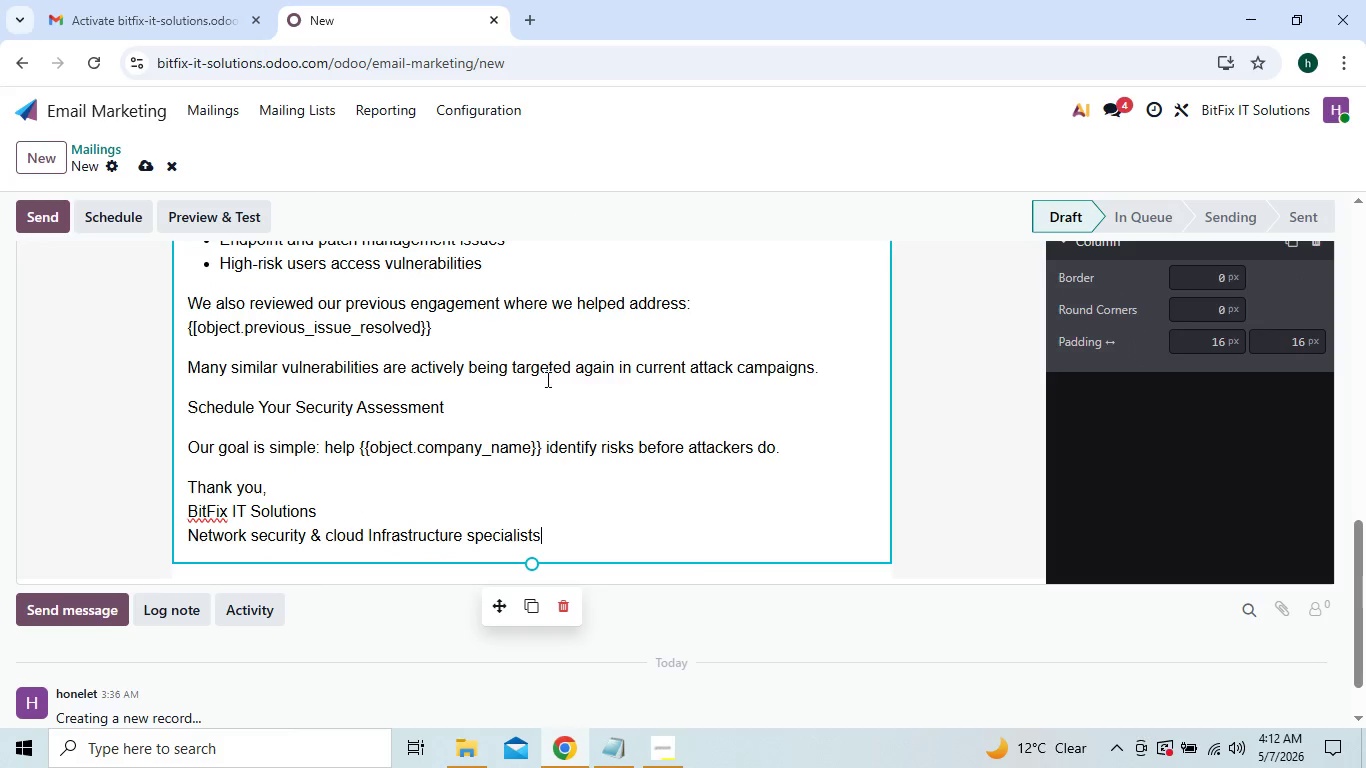 
left_click([224, 408])
 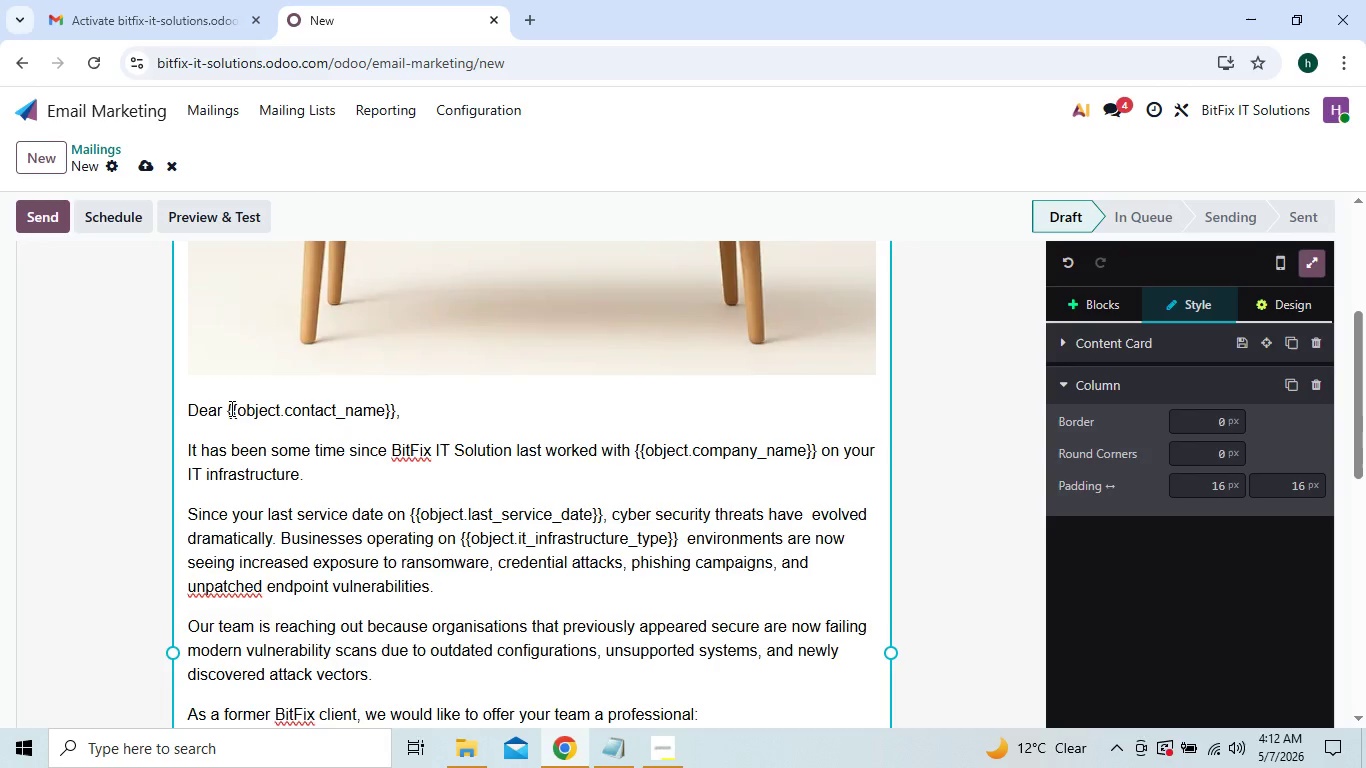 
left_click([230, 408])
 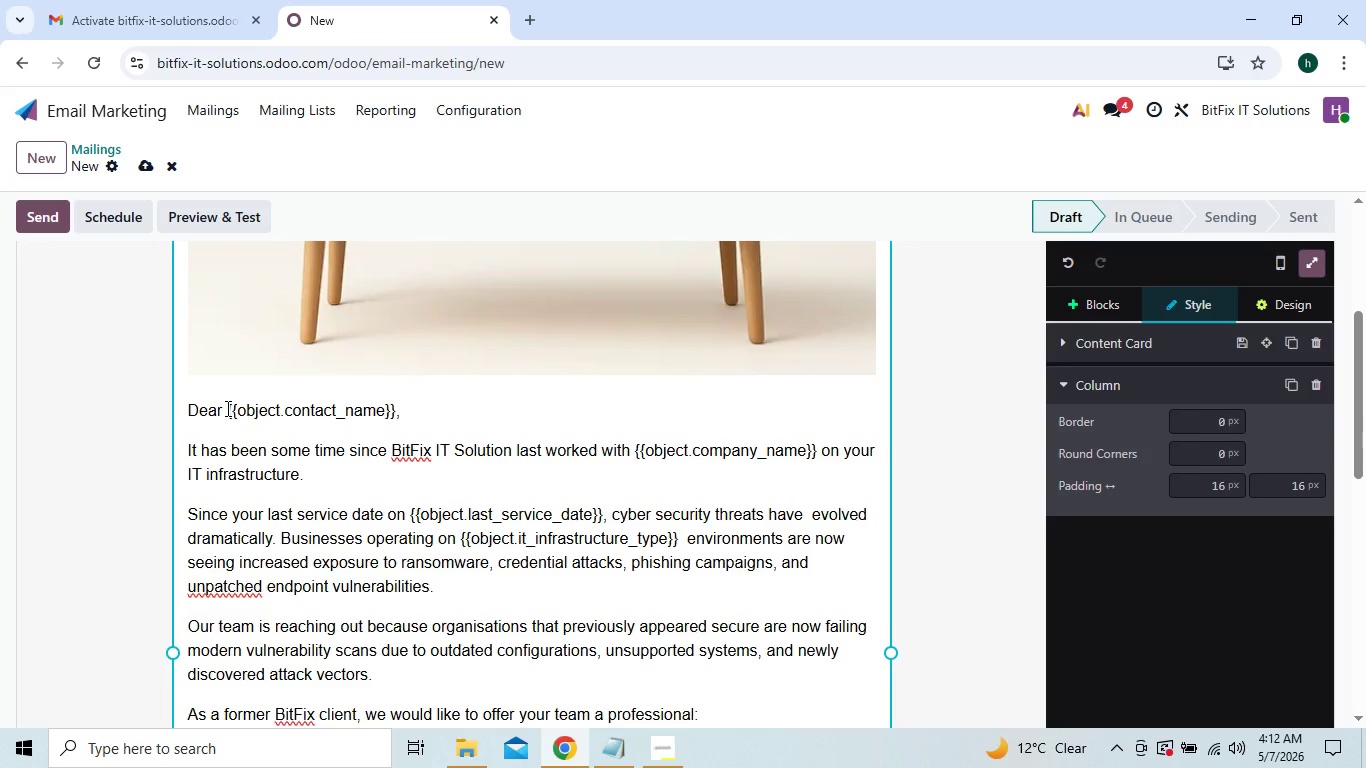 
left_click([226, 408])
 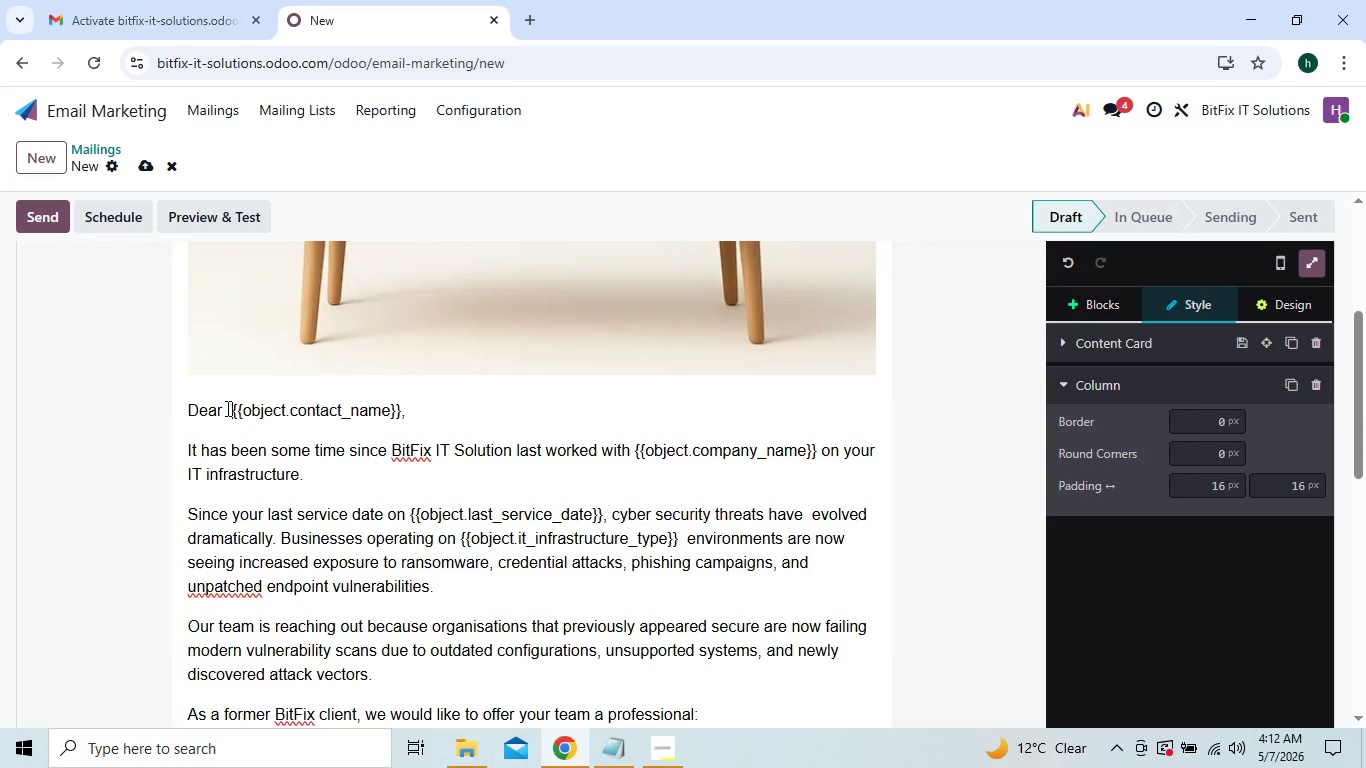 
key(Backquote)
 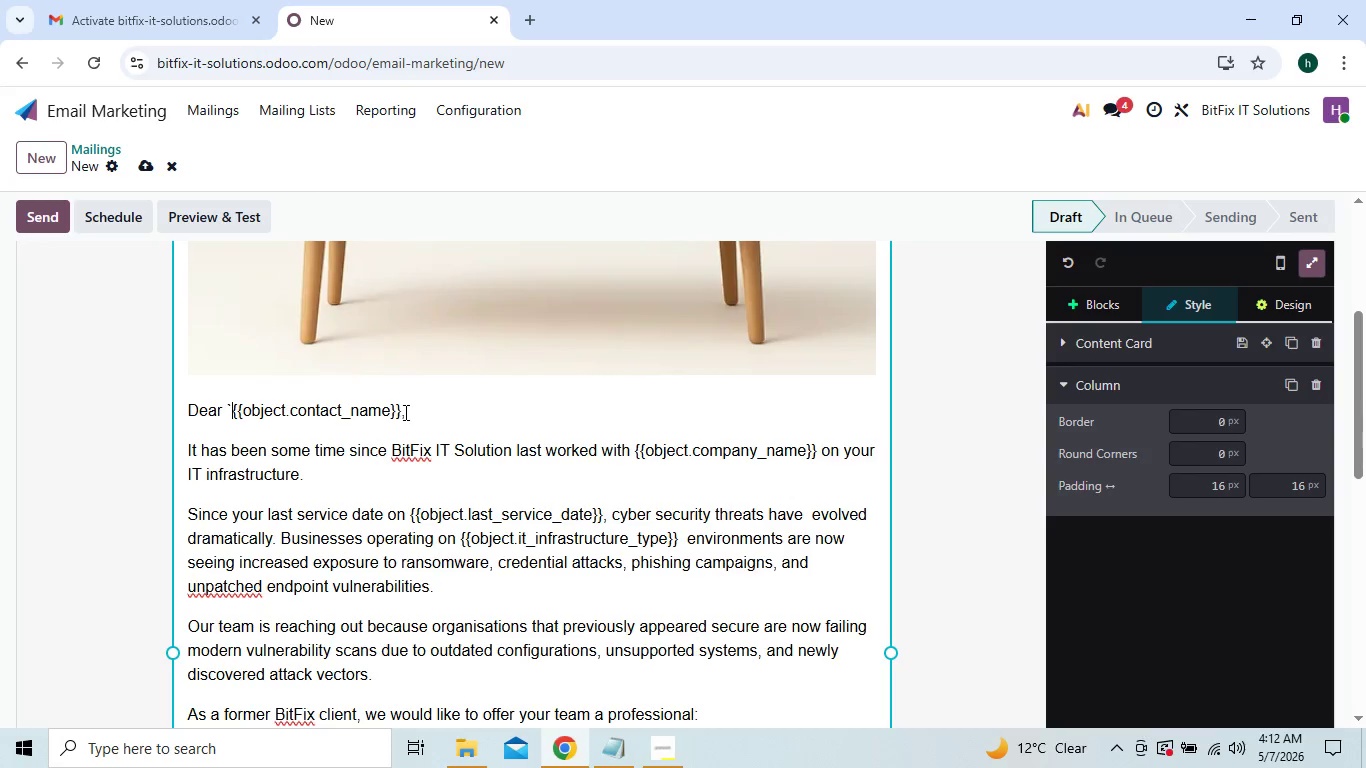 
left_click([398, 410])
 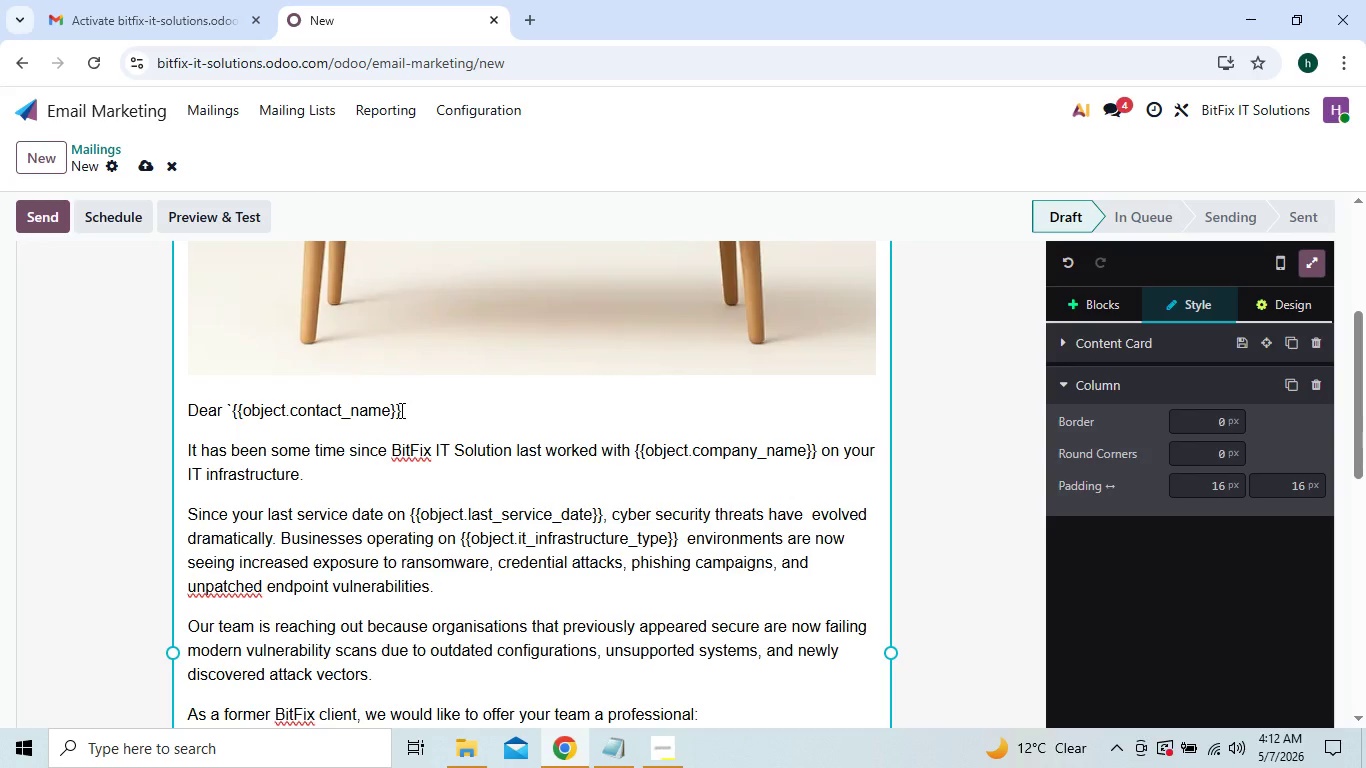 
left_click([400, 410])
 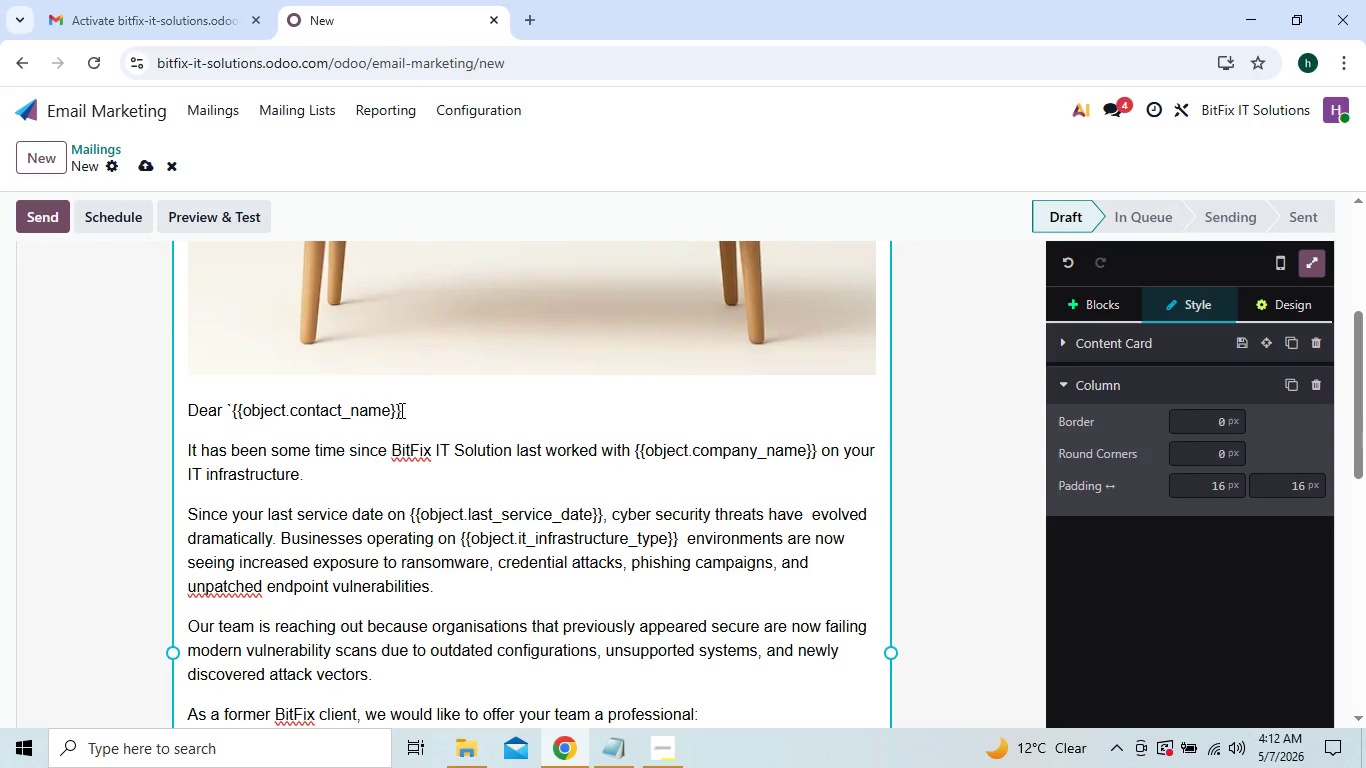 
key(Backquote)
 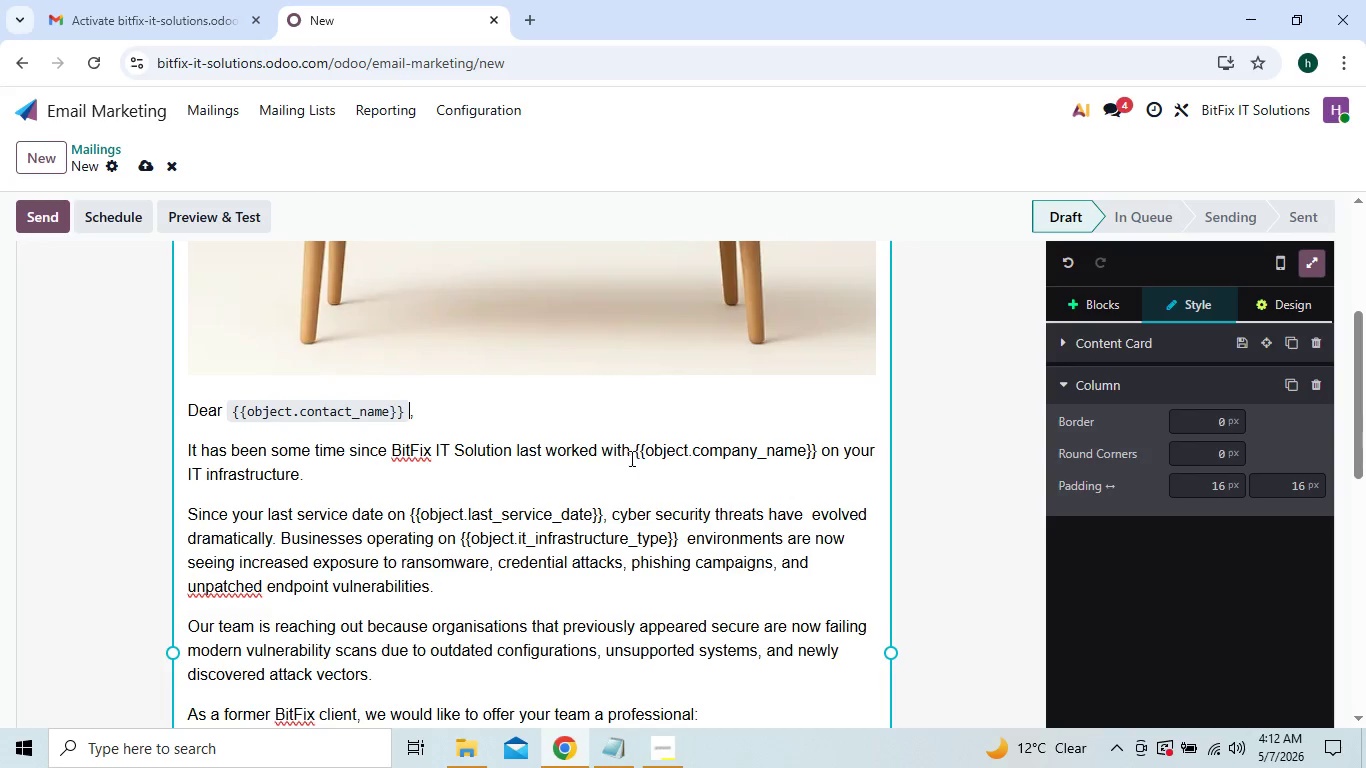 
left_click([635, 449])
 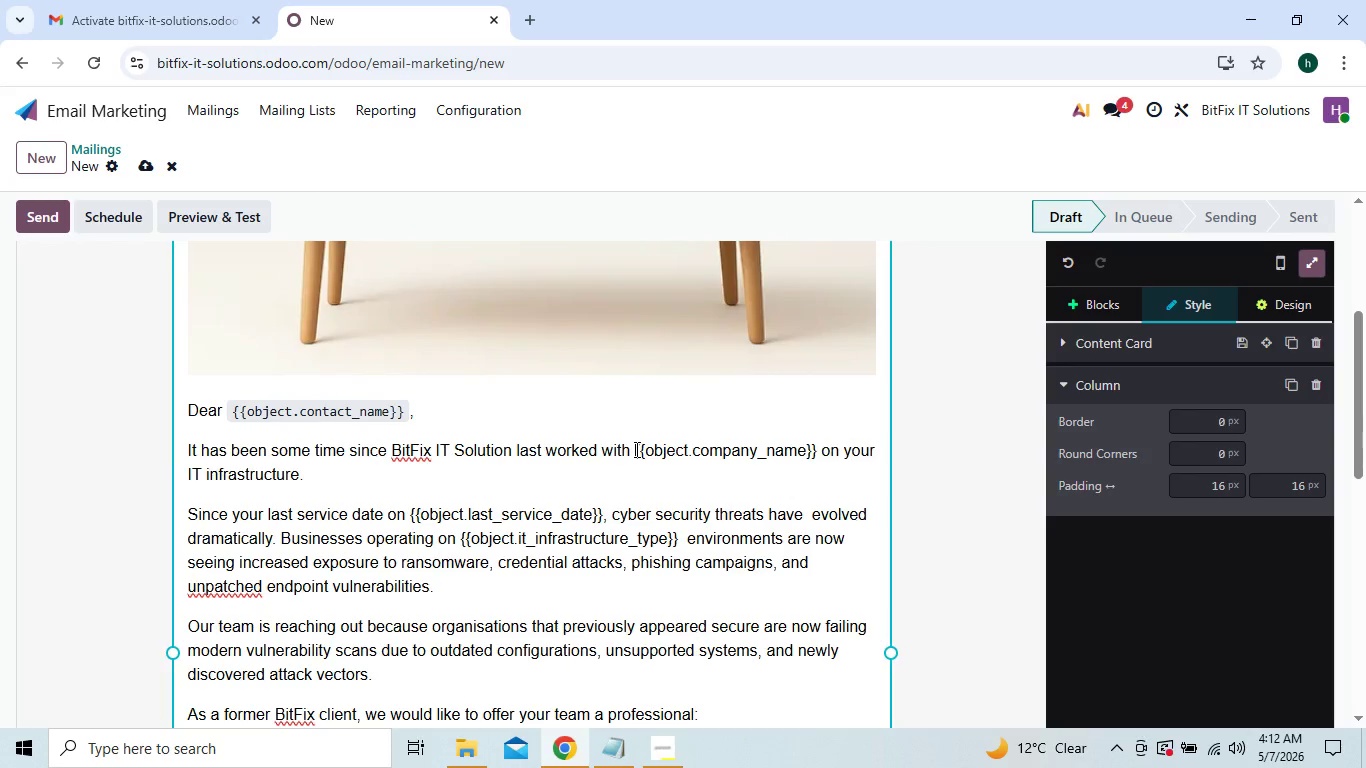 
key(Backquote)
 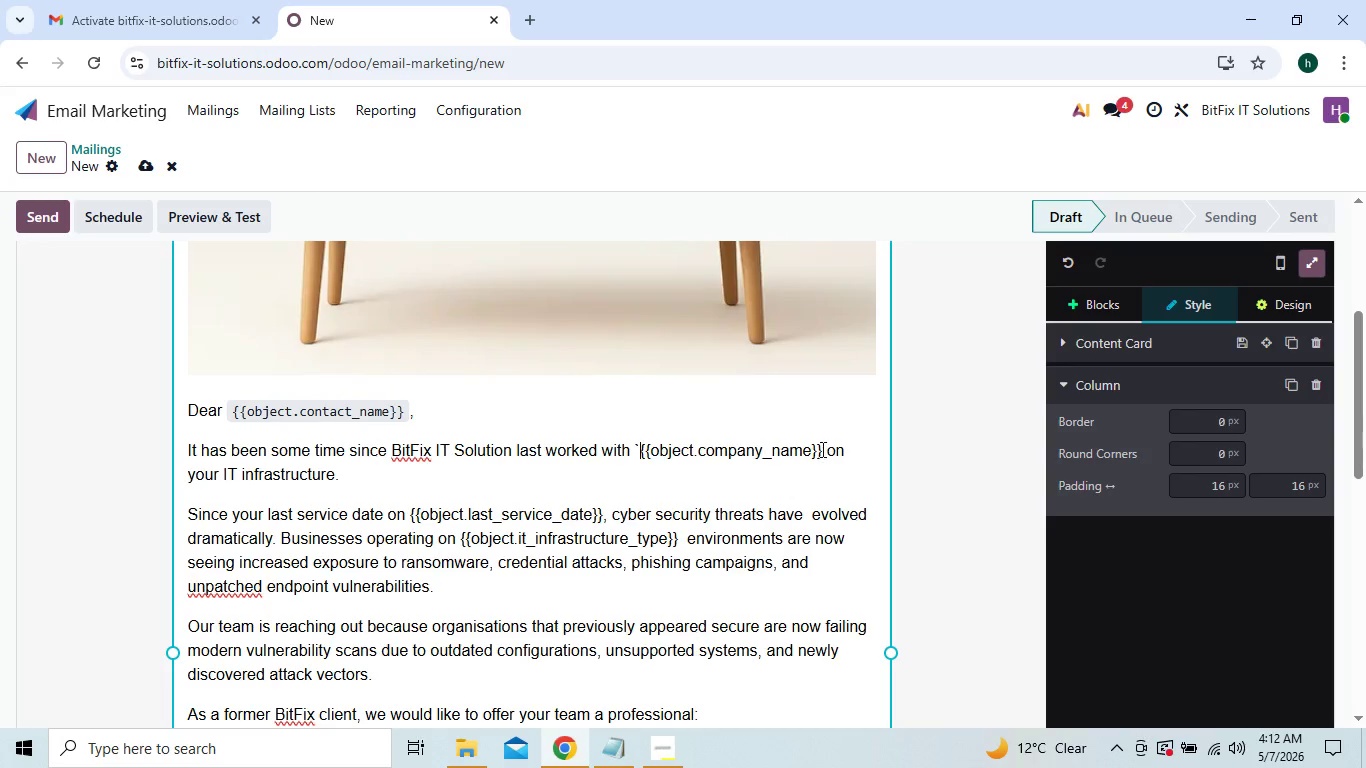 
left_click([820, 448])
 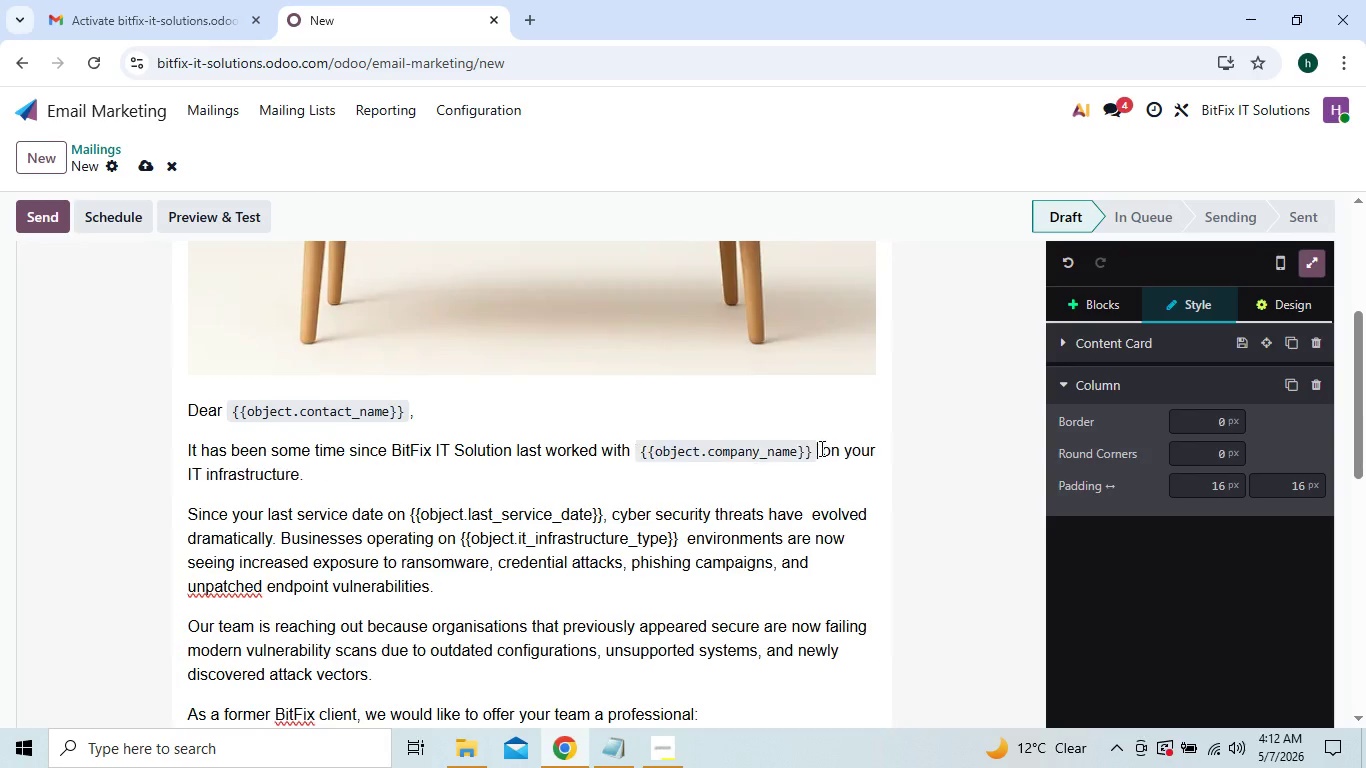 
key(Backquote)
 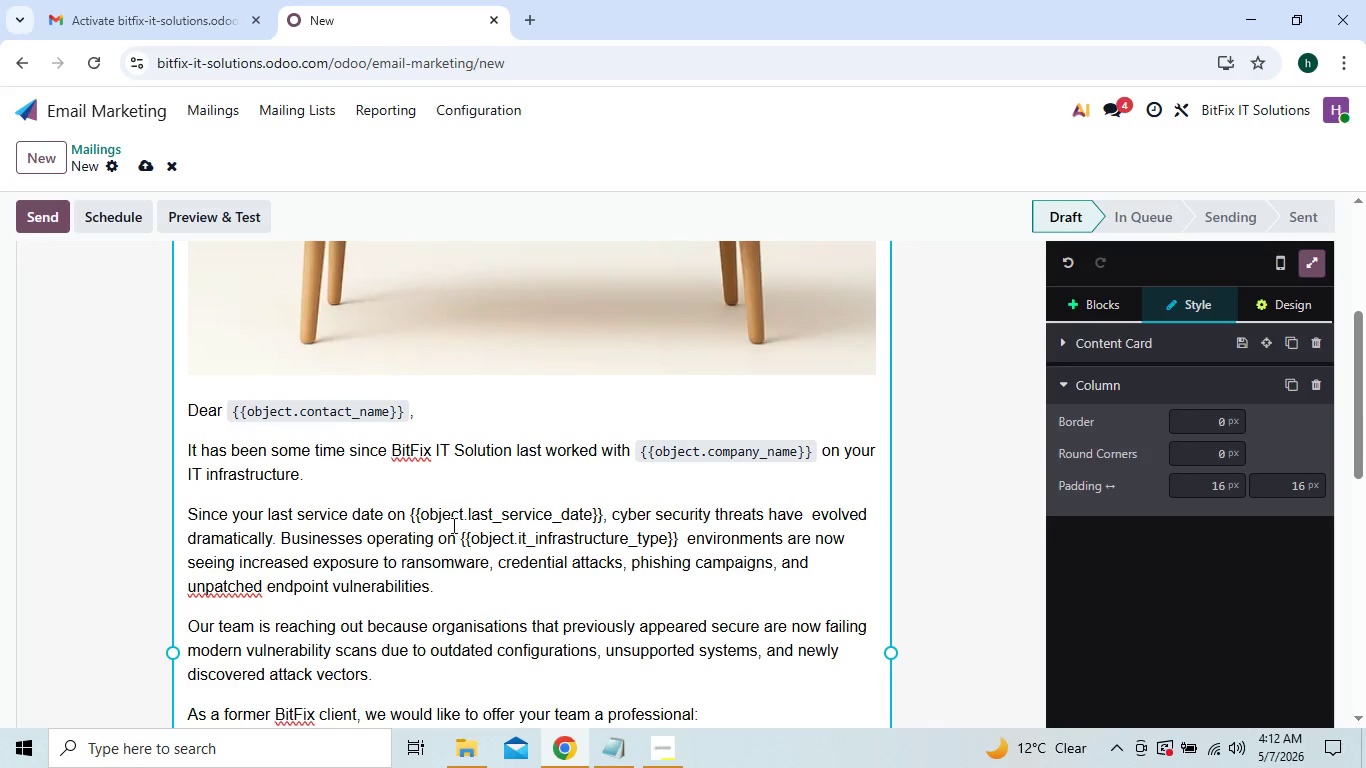 
wait(5.16)
 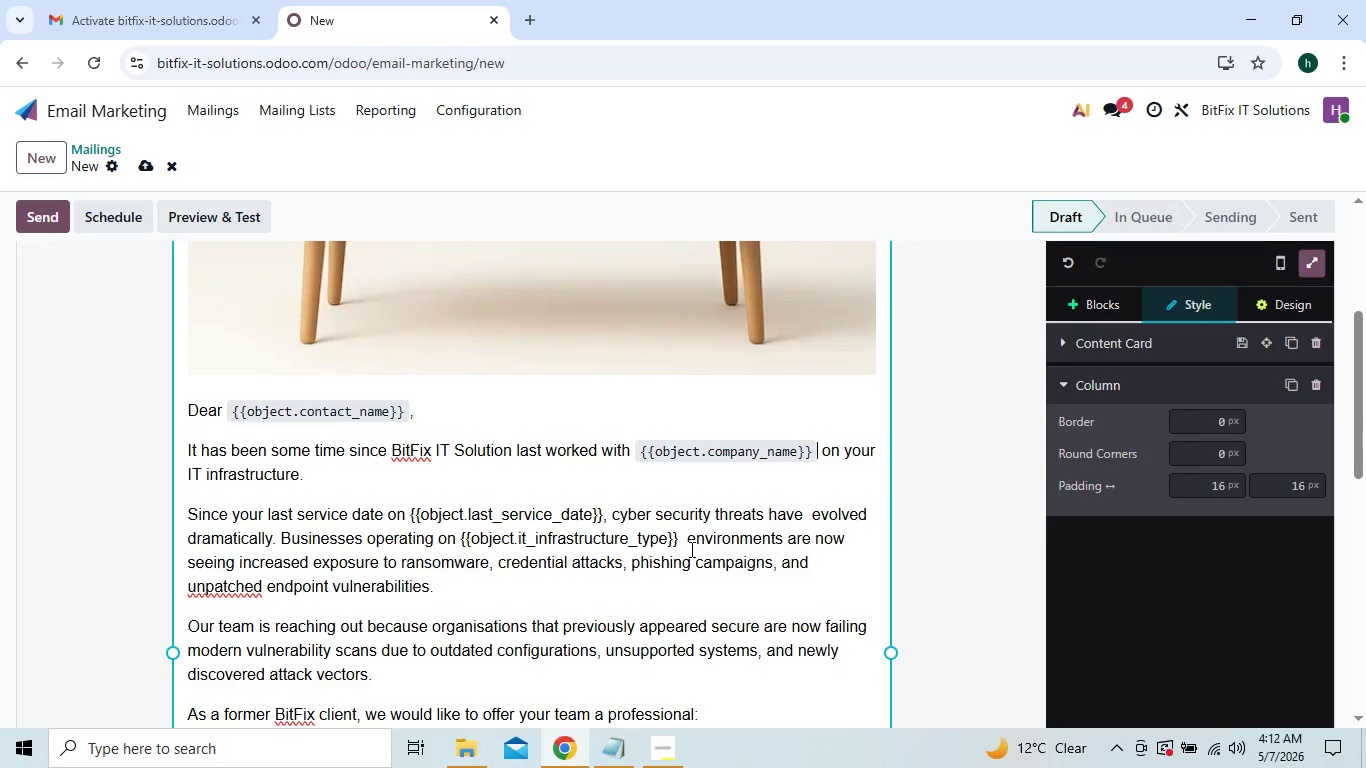 
left_click([411, 509])
 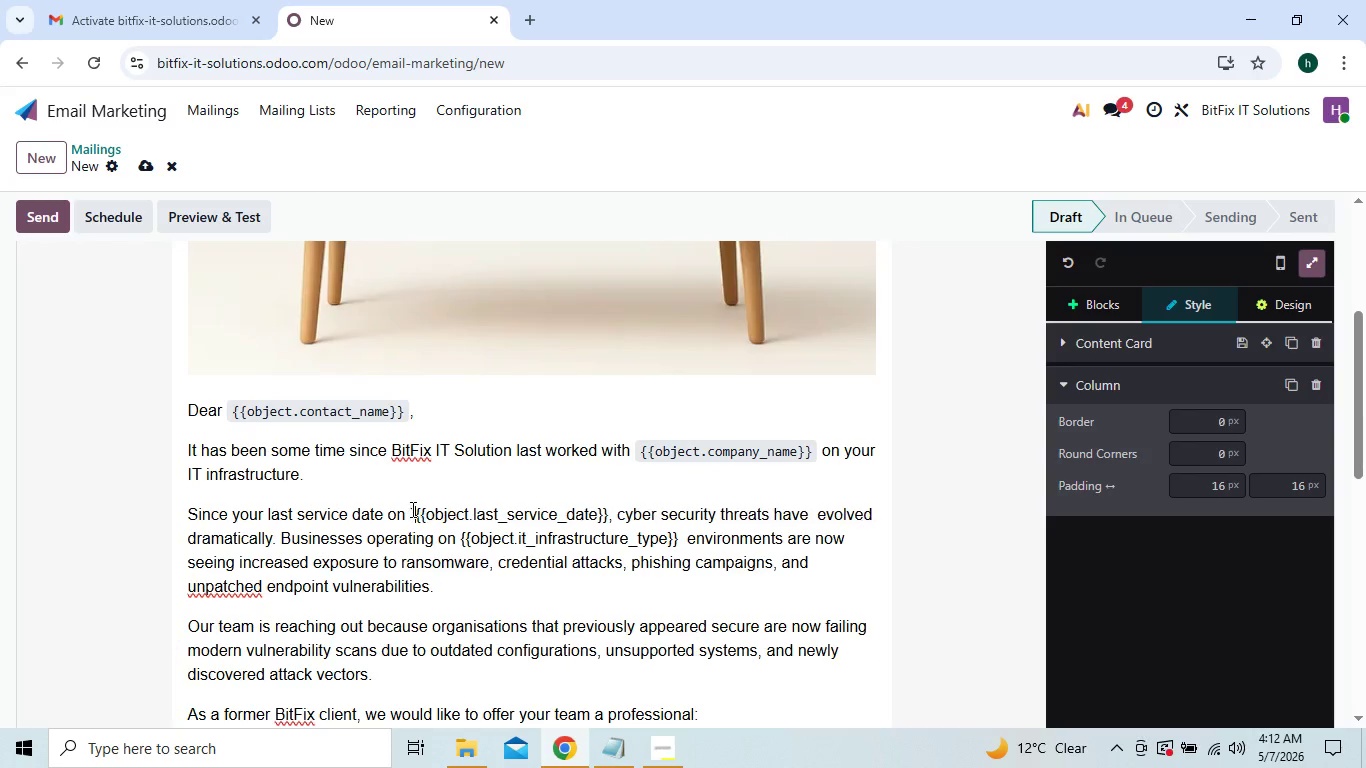 
key(Backquote)
 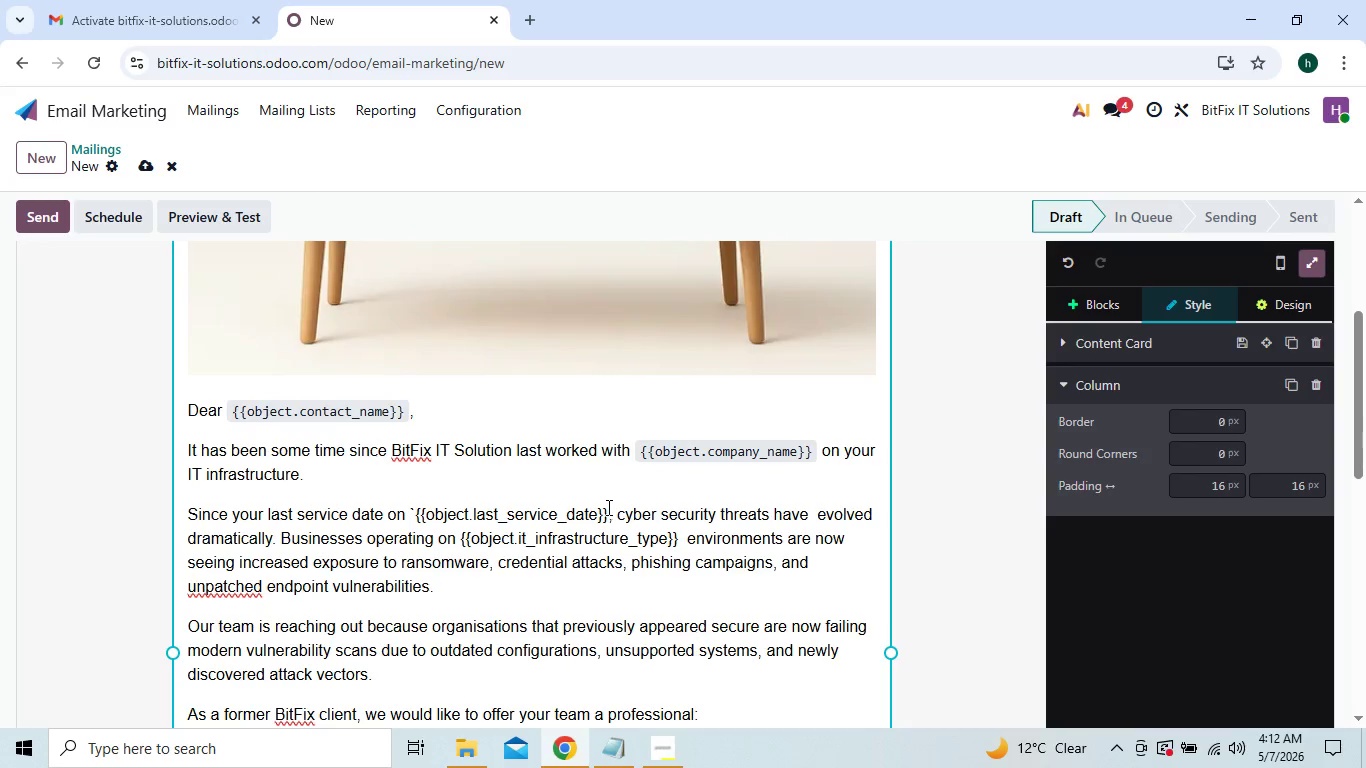 
left_click([607, 514])
 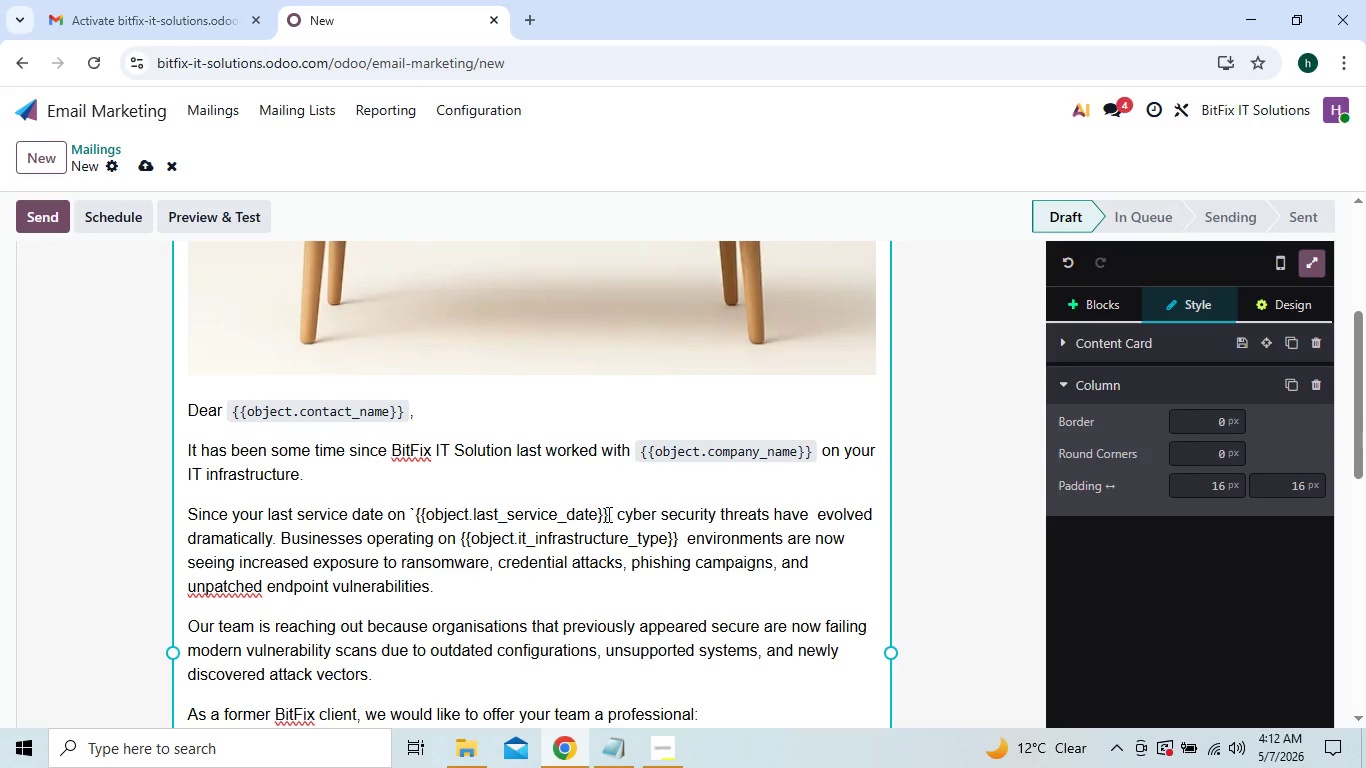 
key(Backquote)
 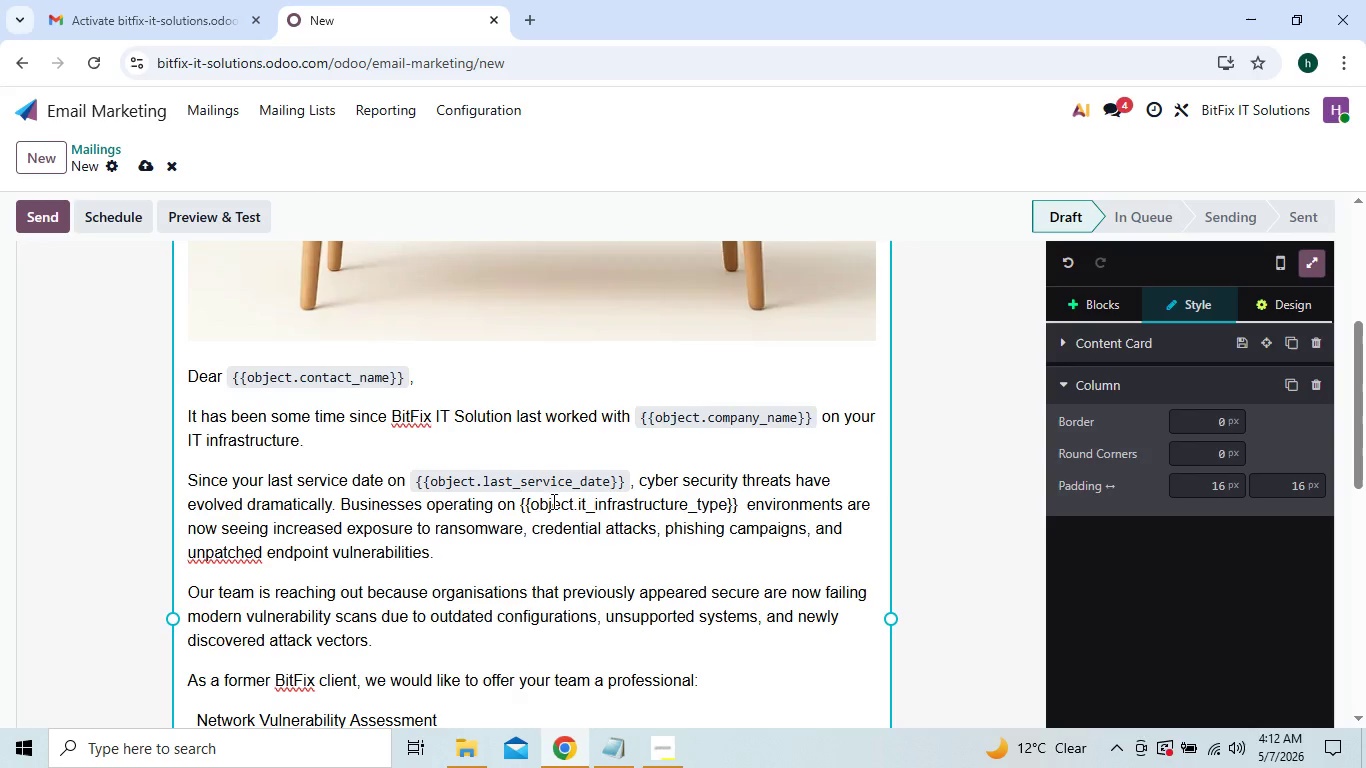 
left_click([518, 505])
 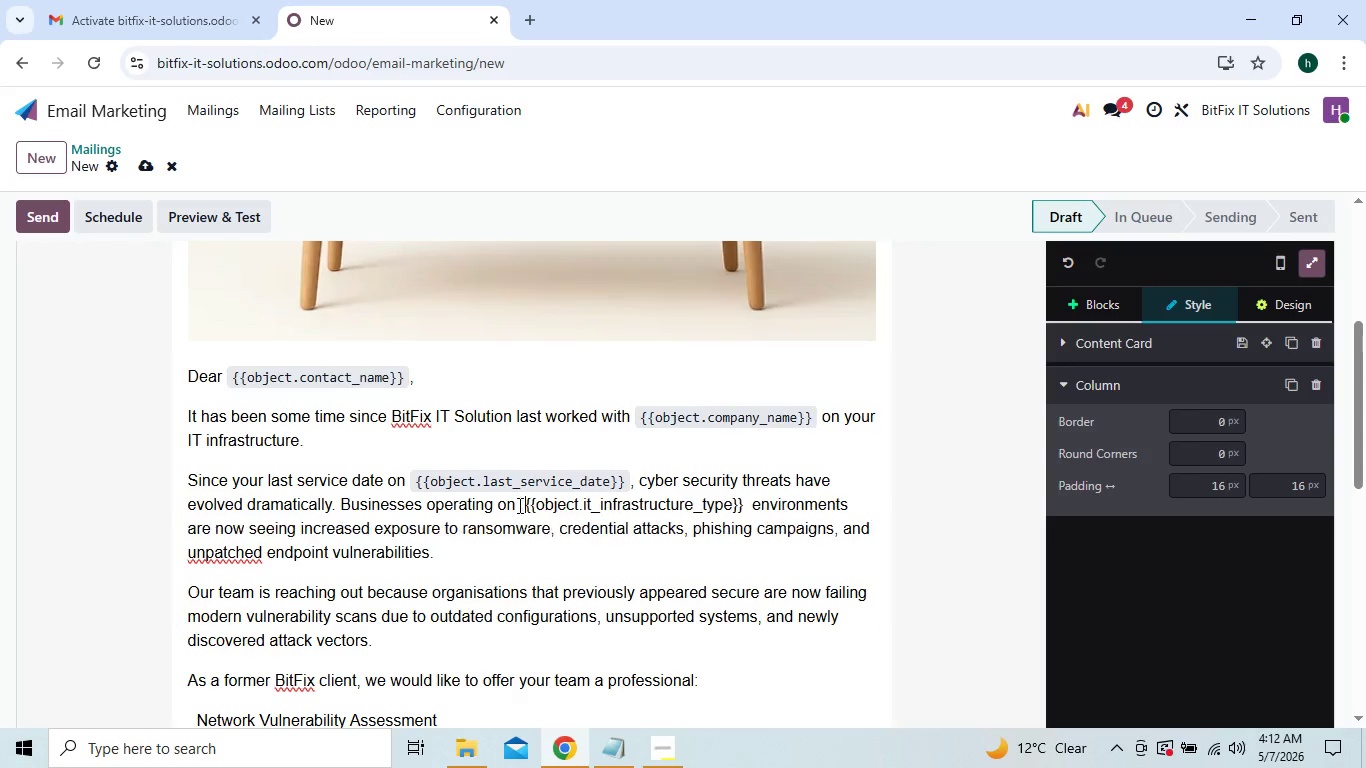 
key(Backquote)
 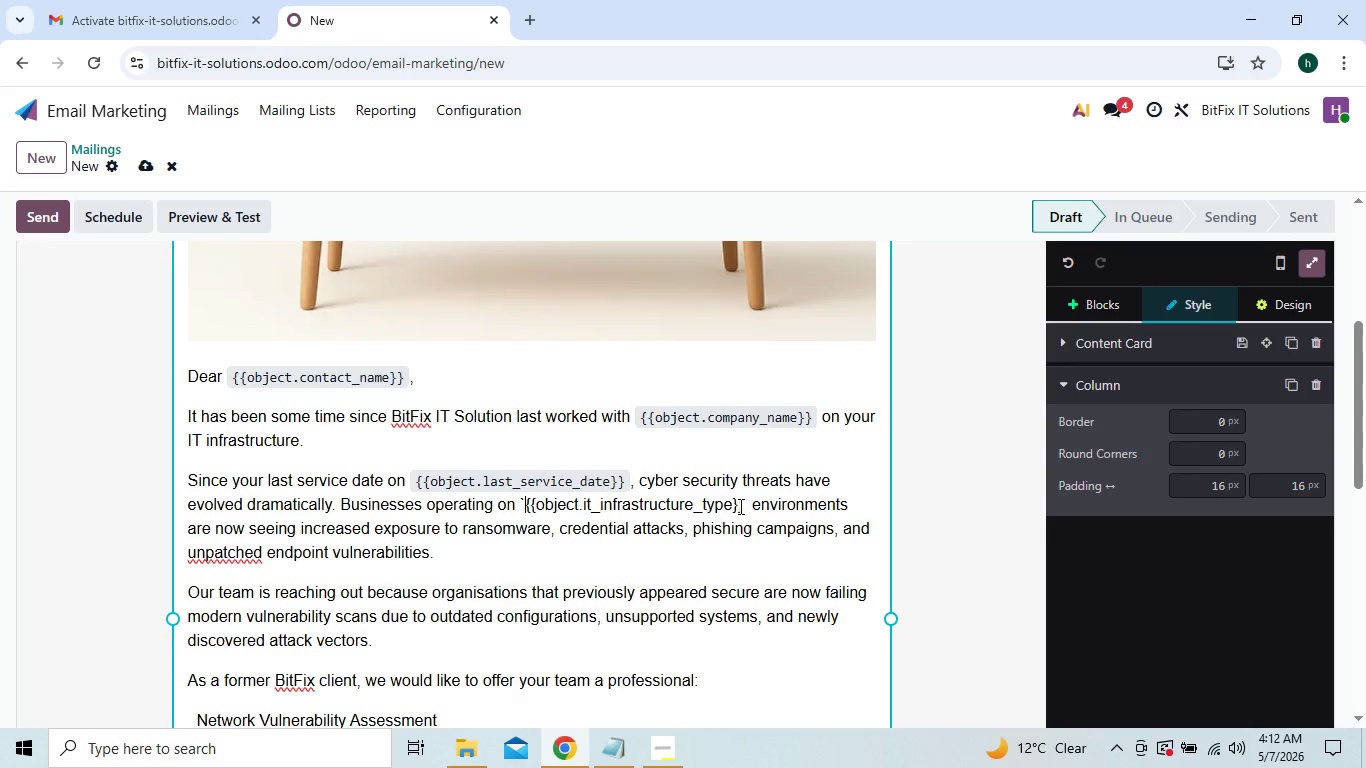 
left_click([742, 506])
 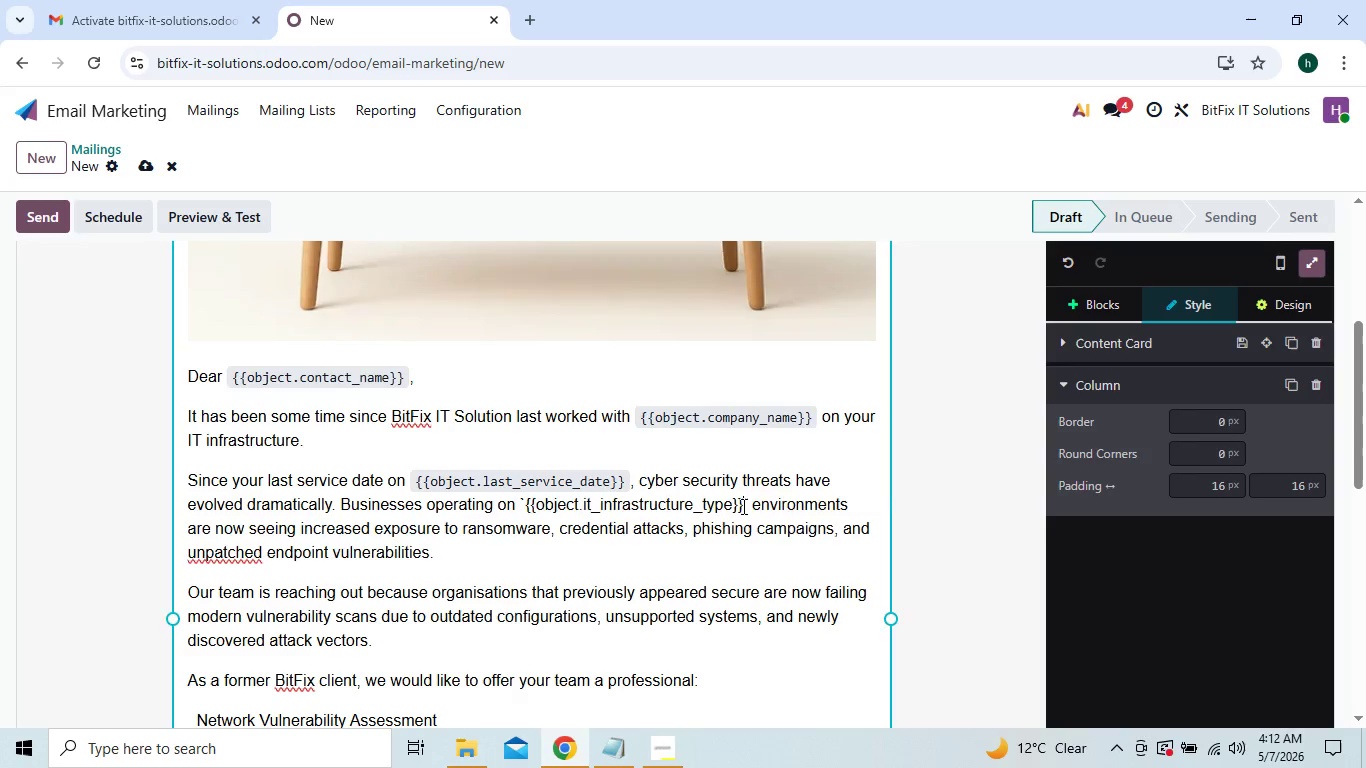 
key(Backquote)
 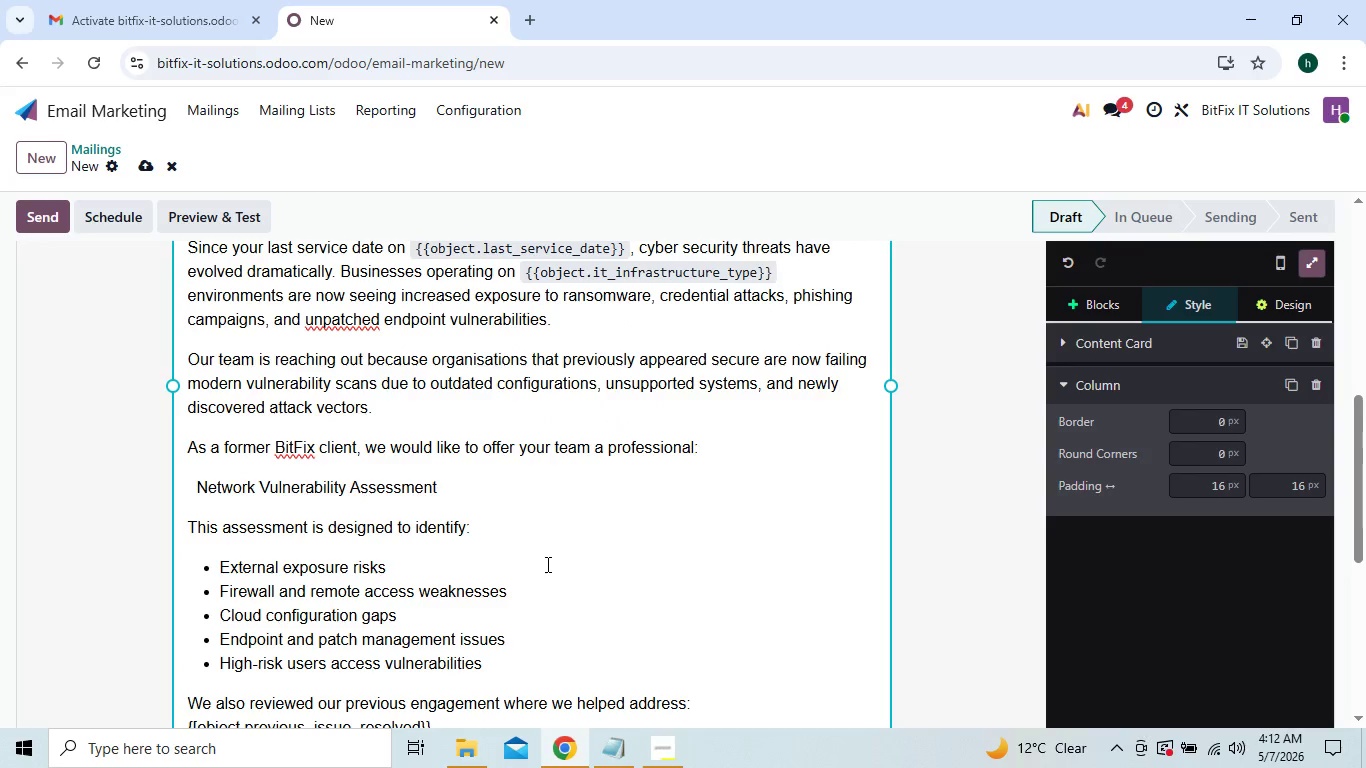 
wait(9.81)
 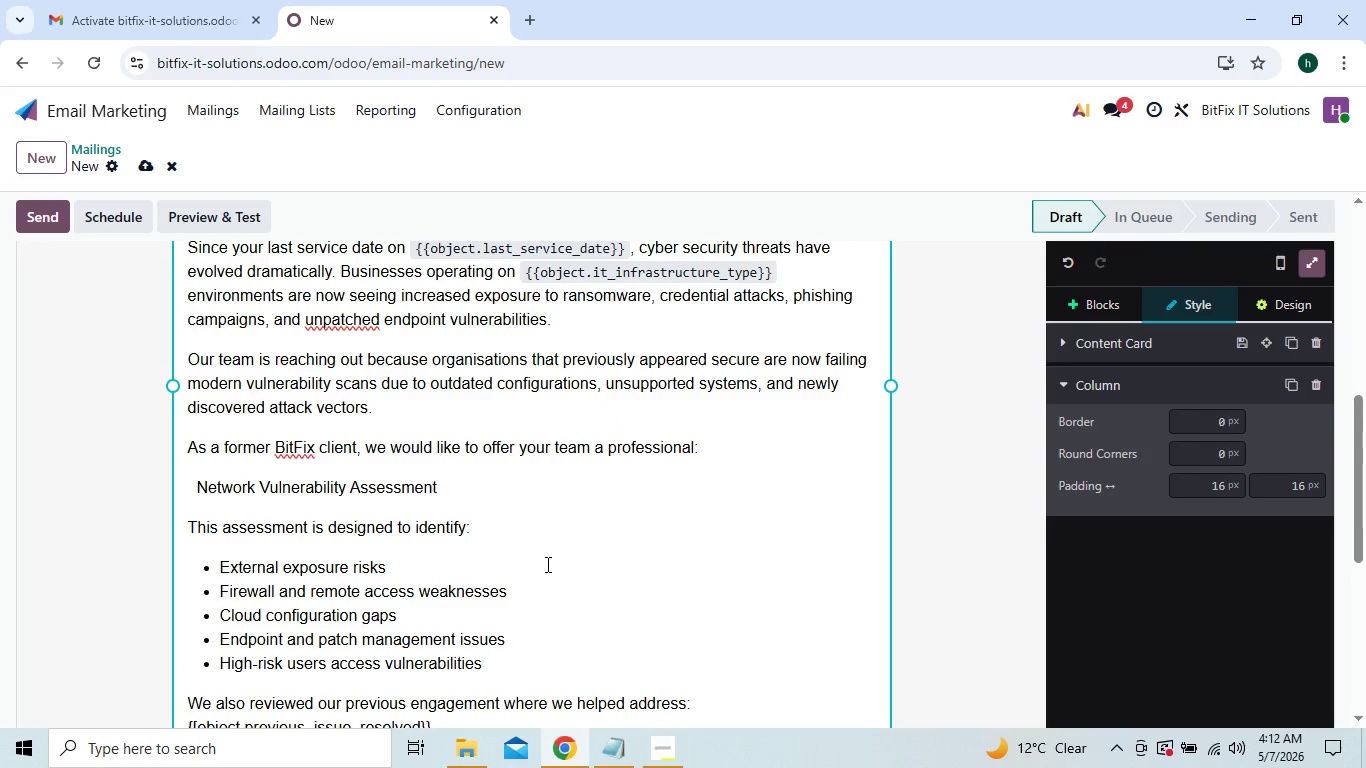 
left_click([199, 548])
 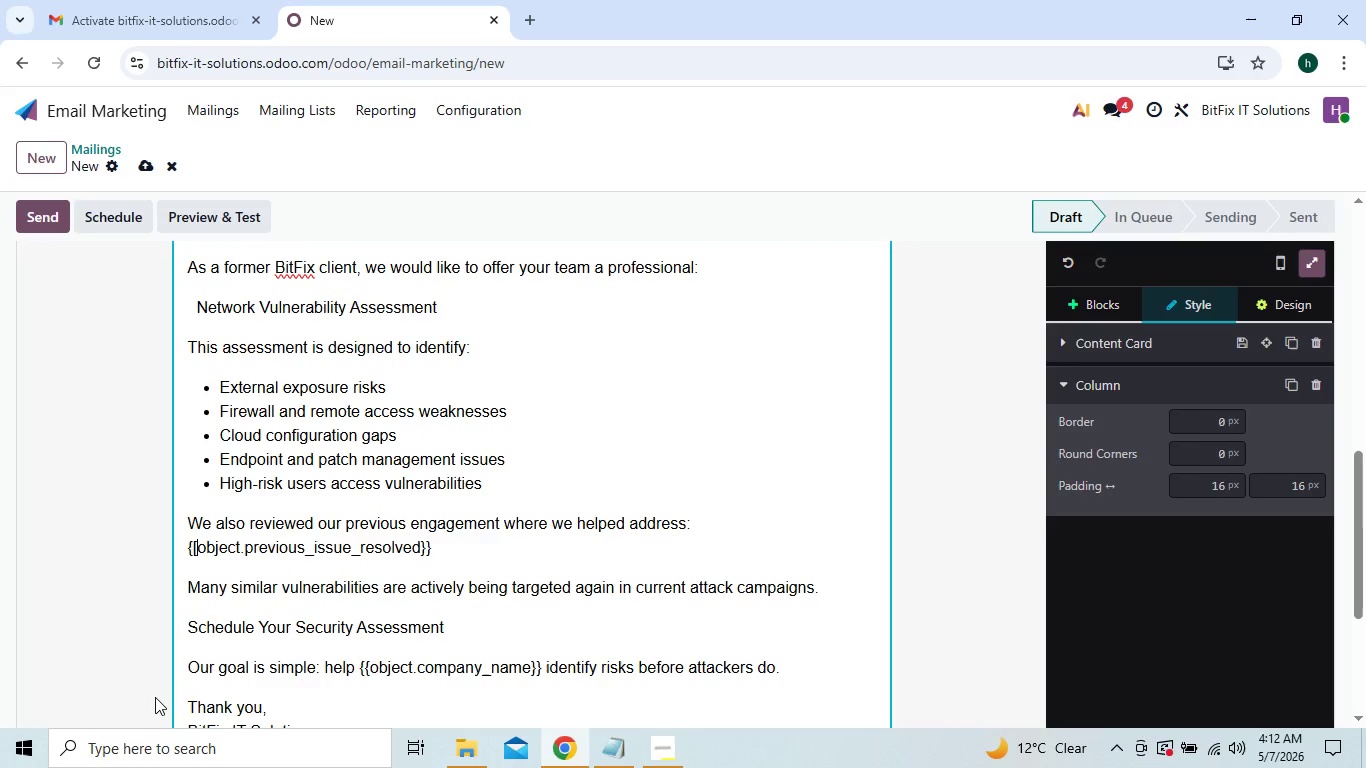 
key(Backspace)
 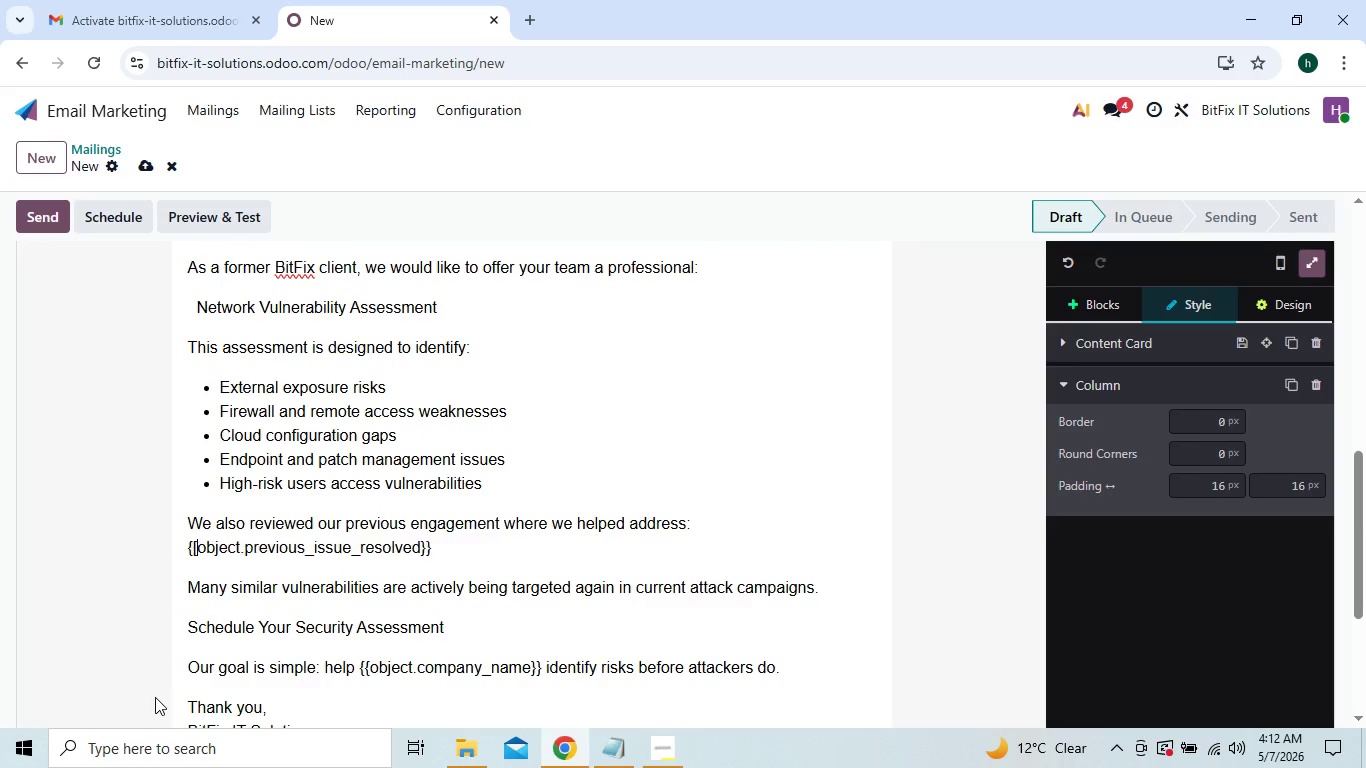 
key(BracketLeft)
 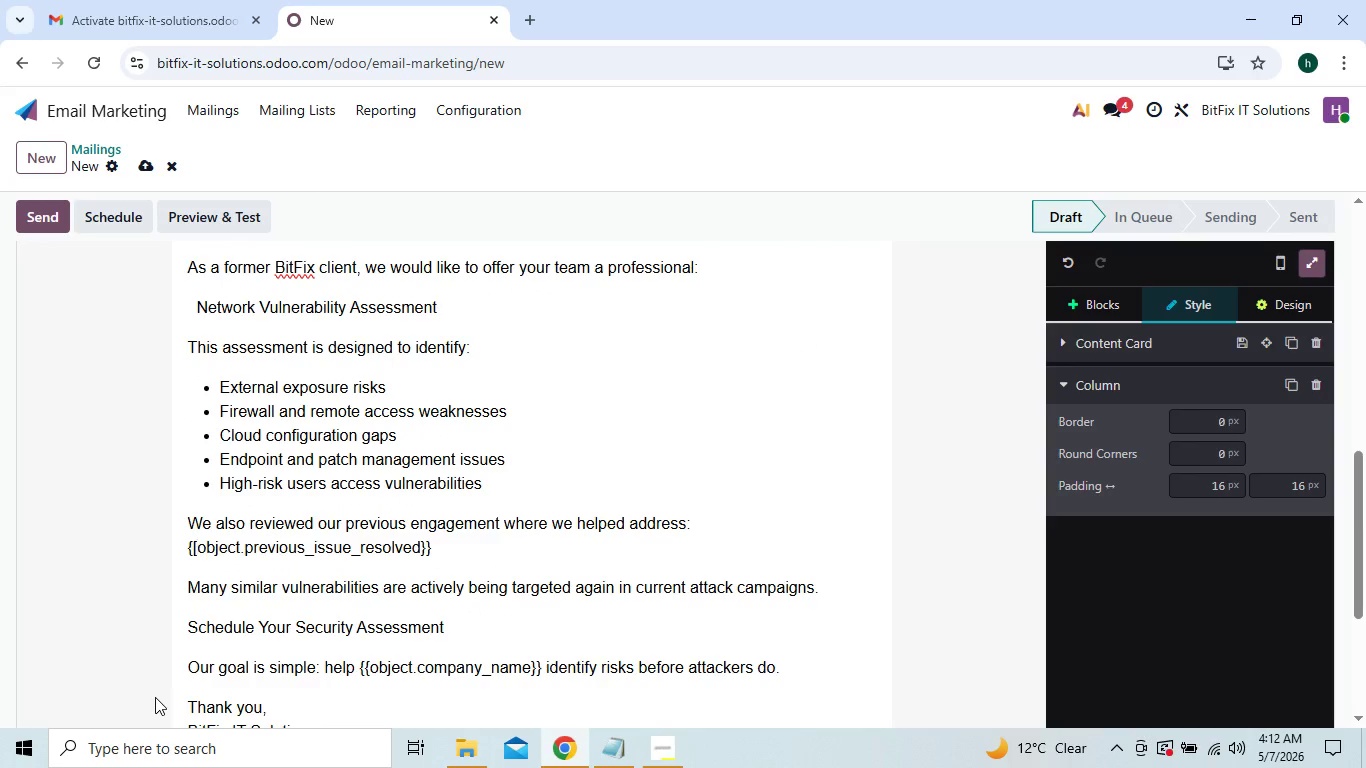 
key(Backspace)
 